 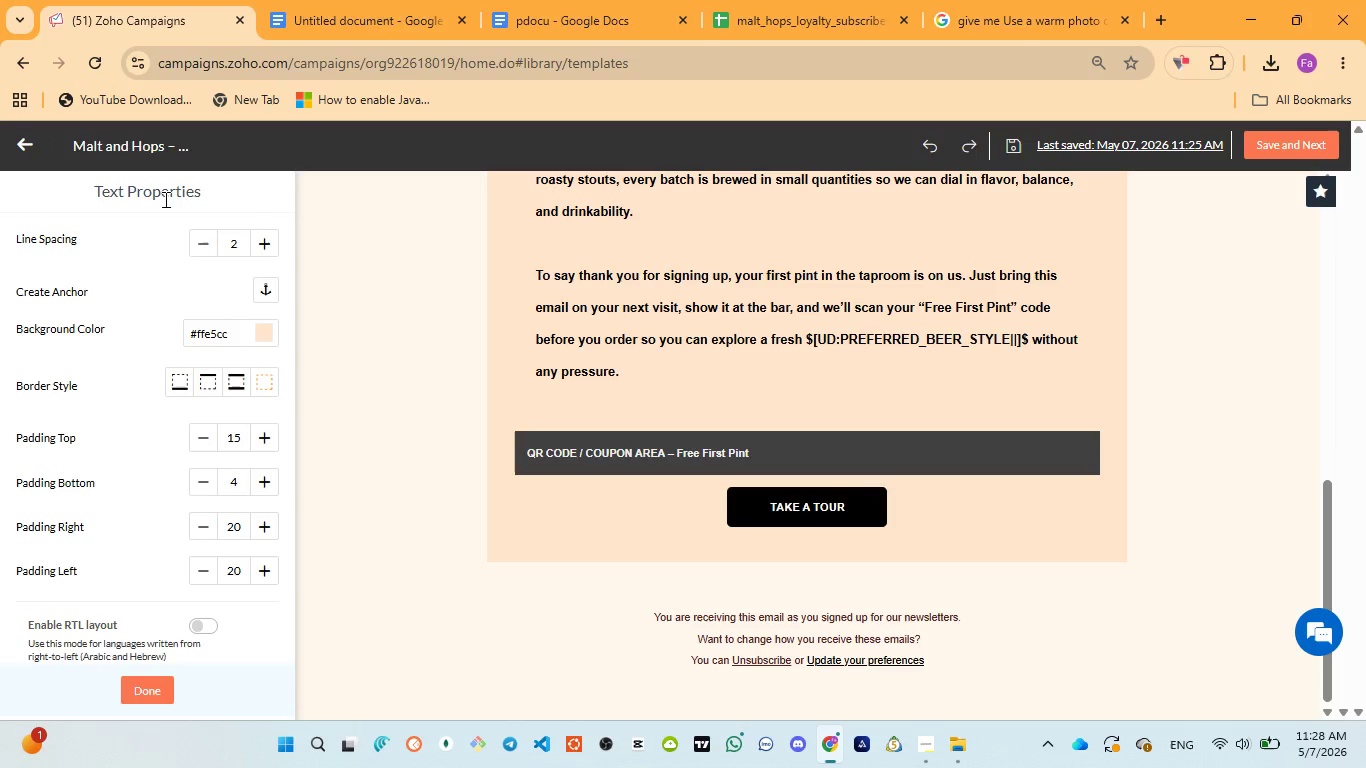 
left_click([162, 687])
 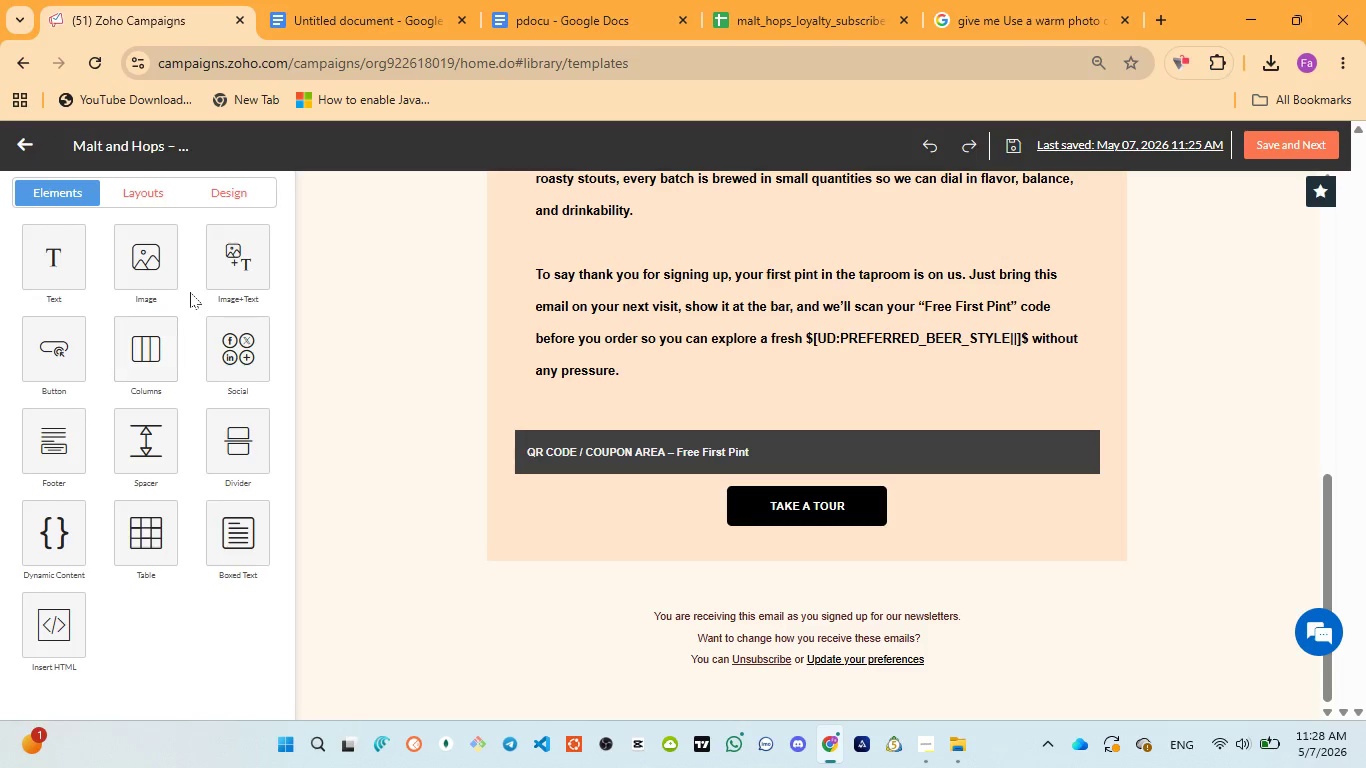 
left_click([160, 267])
 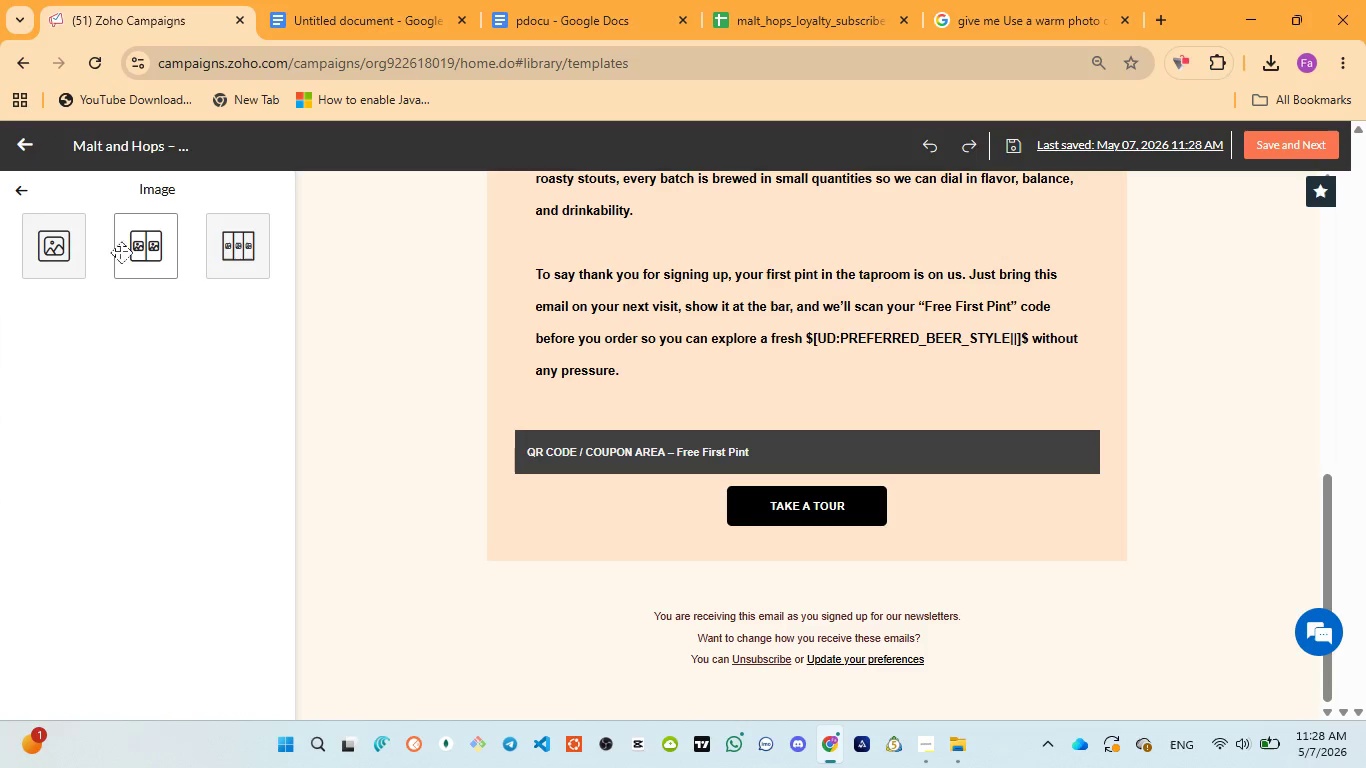 
left_click([163, 264])
 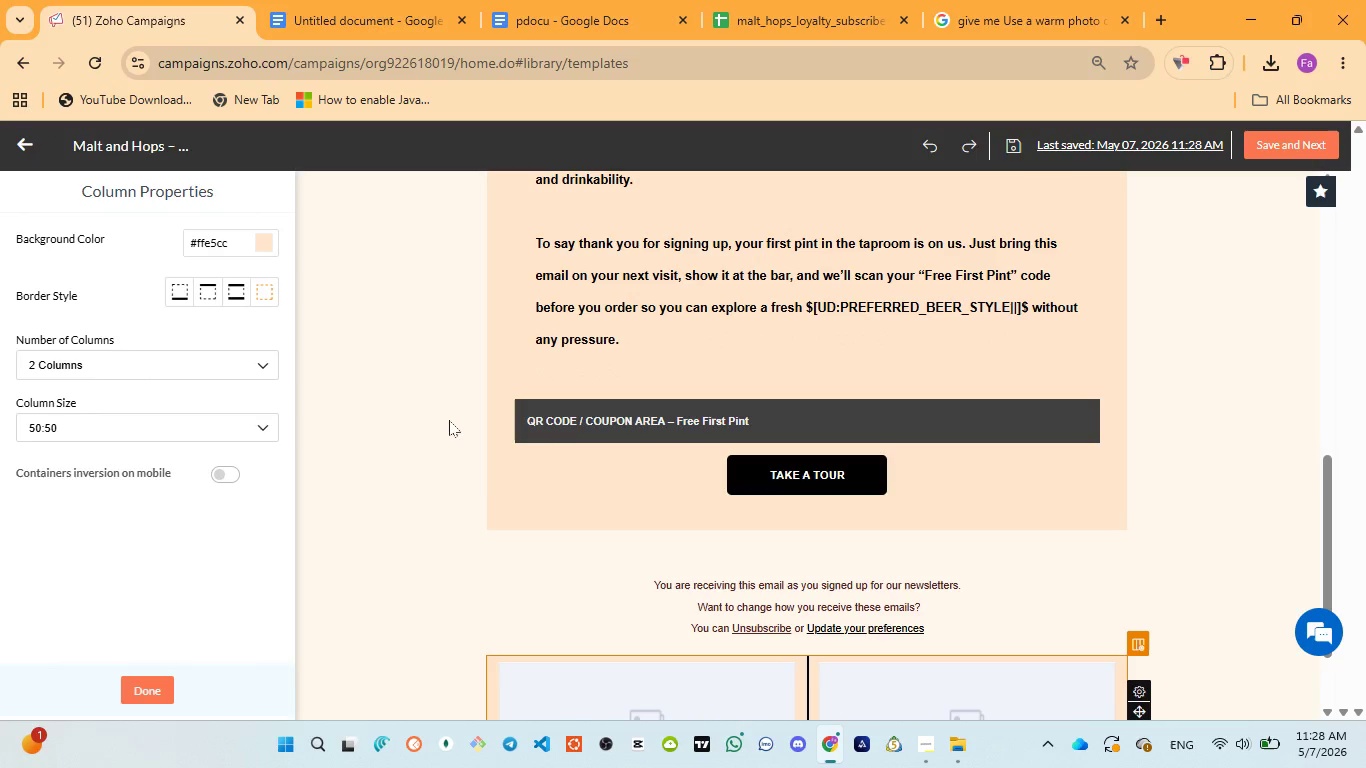 
scroll: coordinate [671, 637], scroll_direction: down, amount: 6.0
 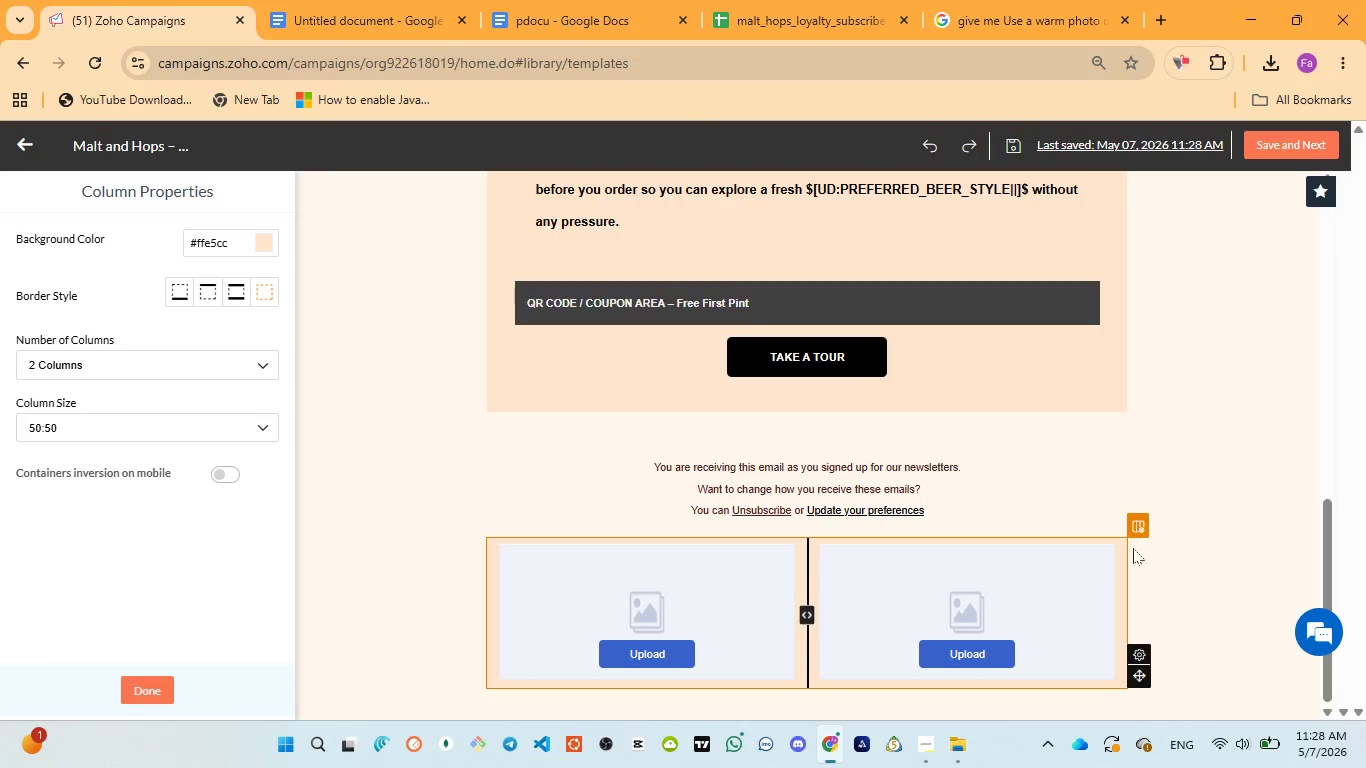 
left_click([1083, 620])
 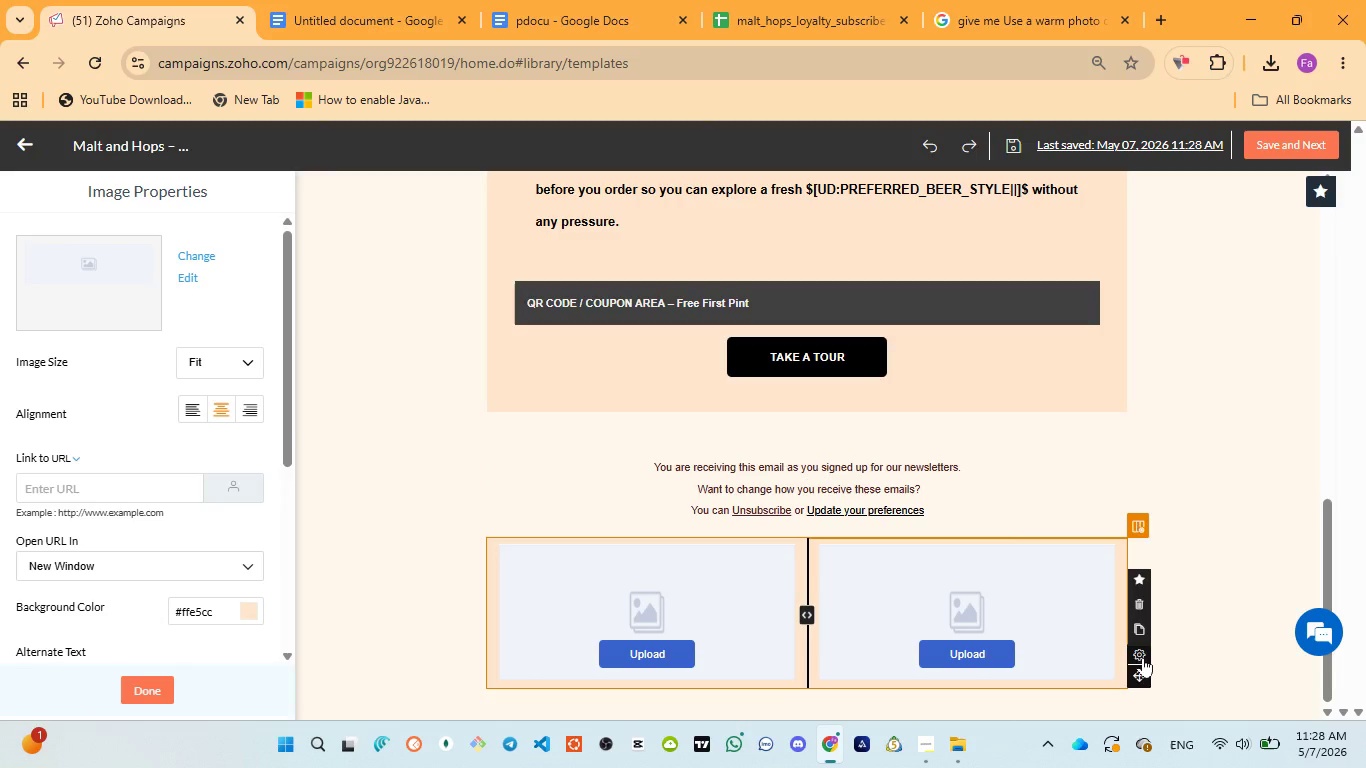 
mouse_move([1118, 601])
 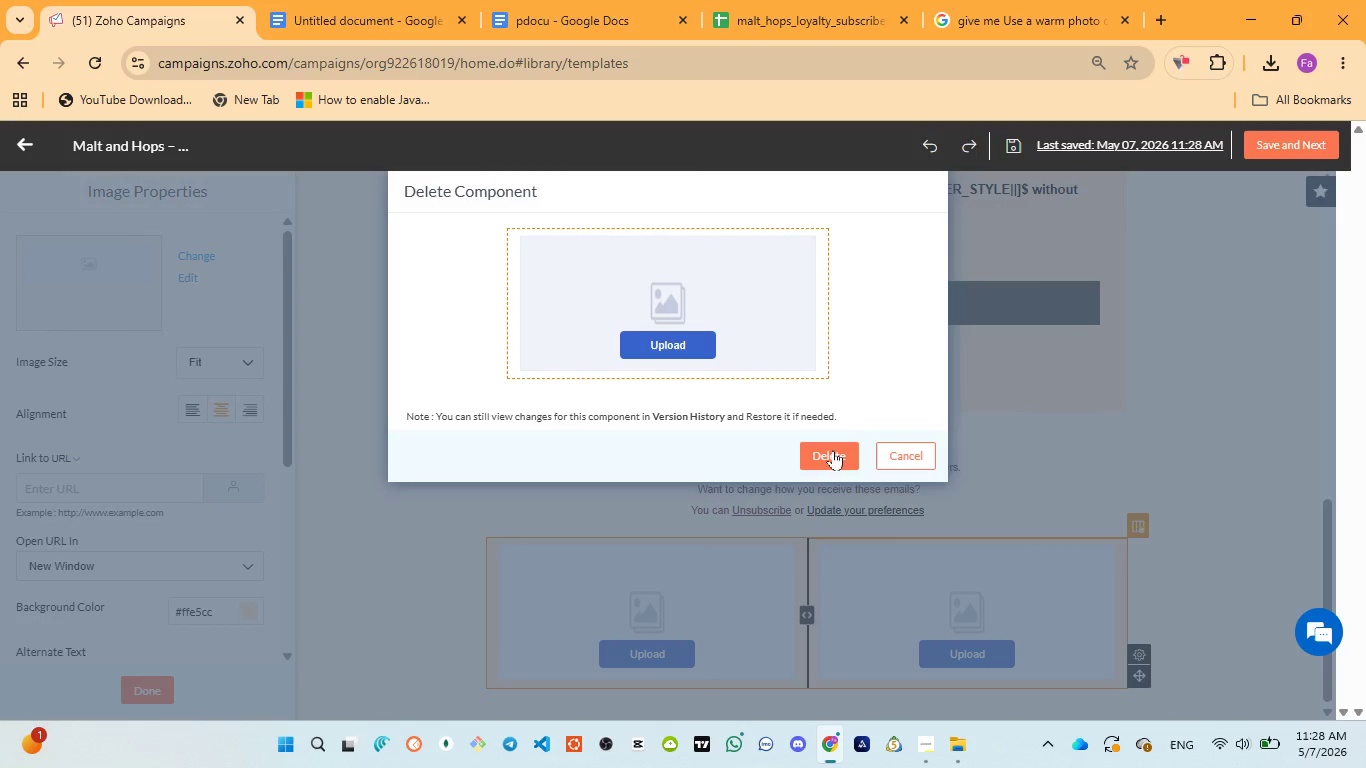 
left_click([833, 450])
 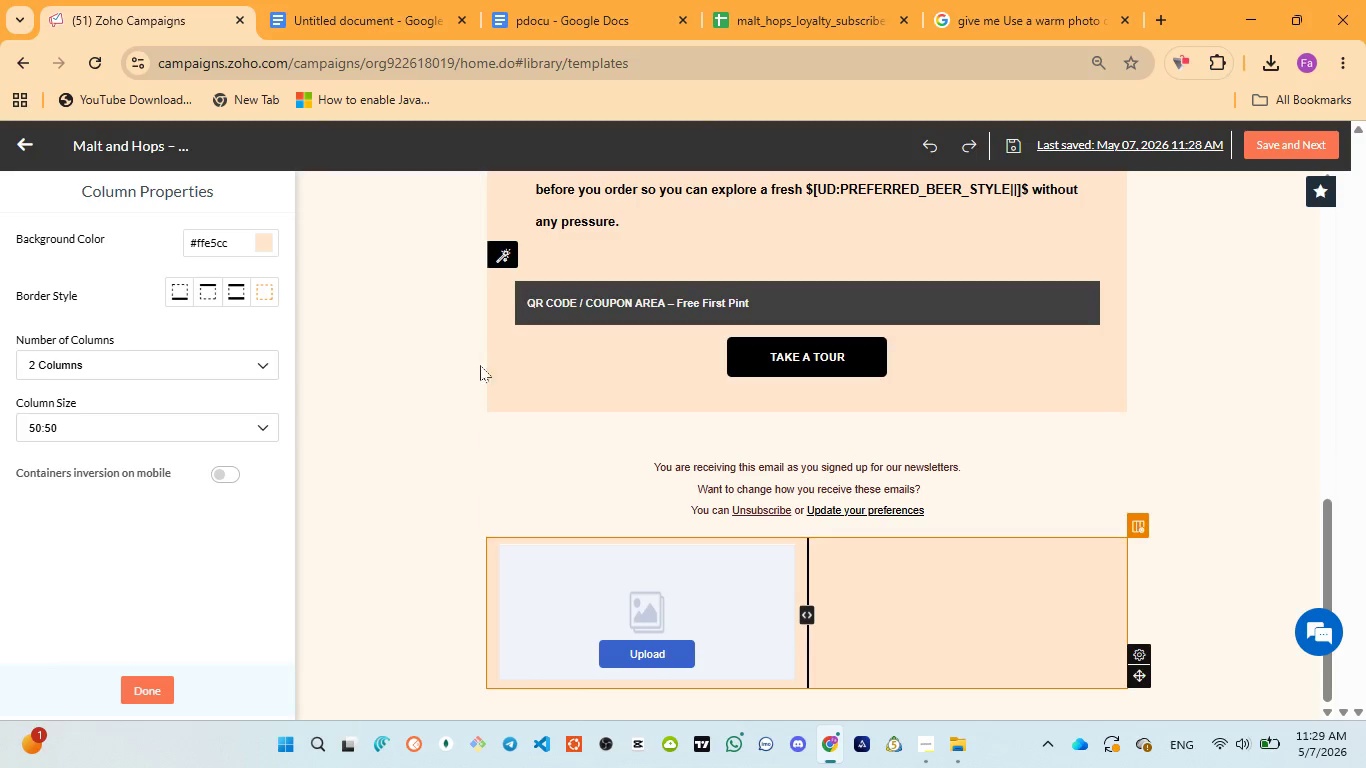 
wait(13.95)
 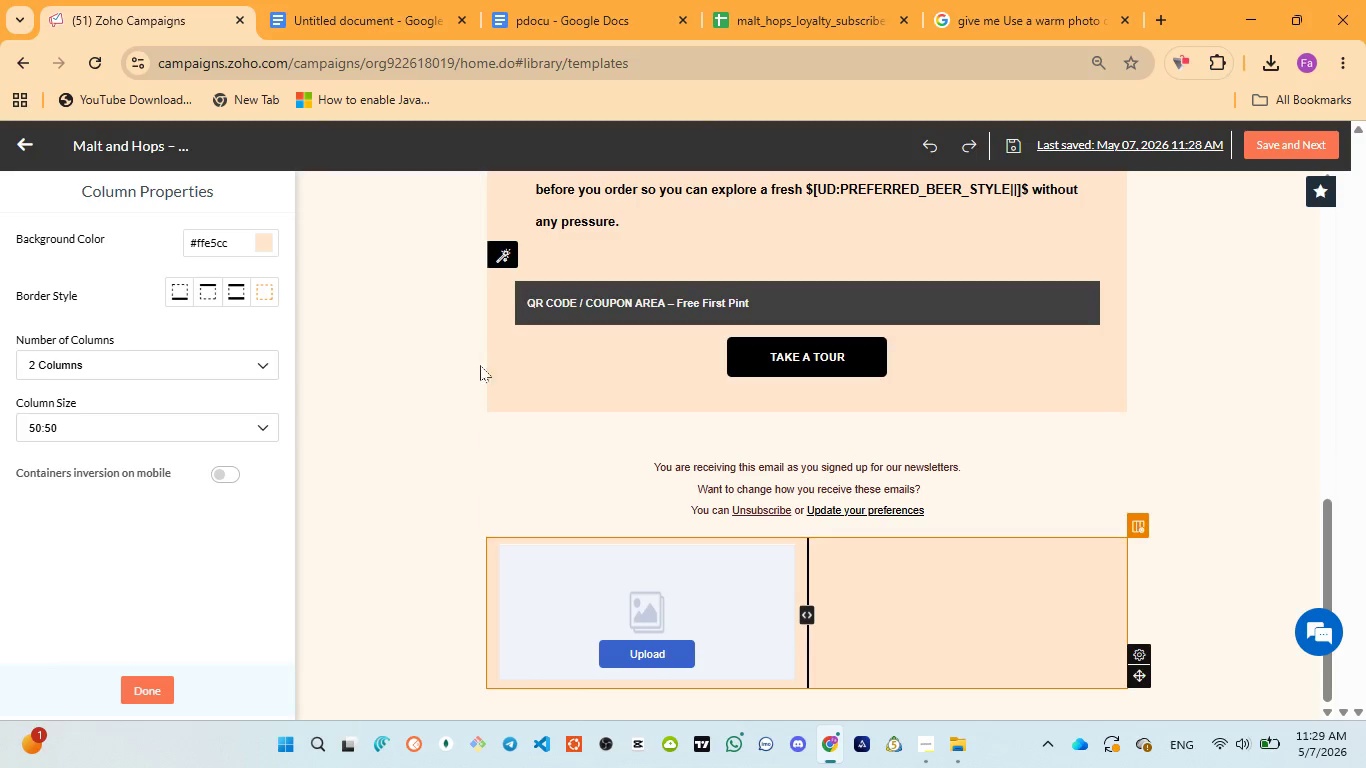 
scroll: coordinate [955, 610], scroll_direction: down, amount: 3.0
 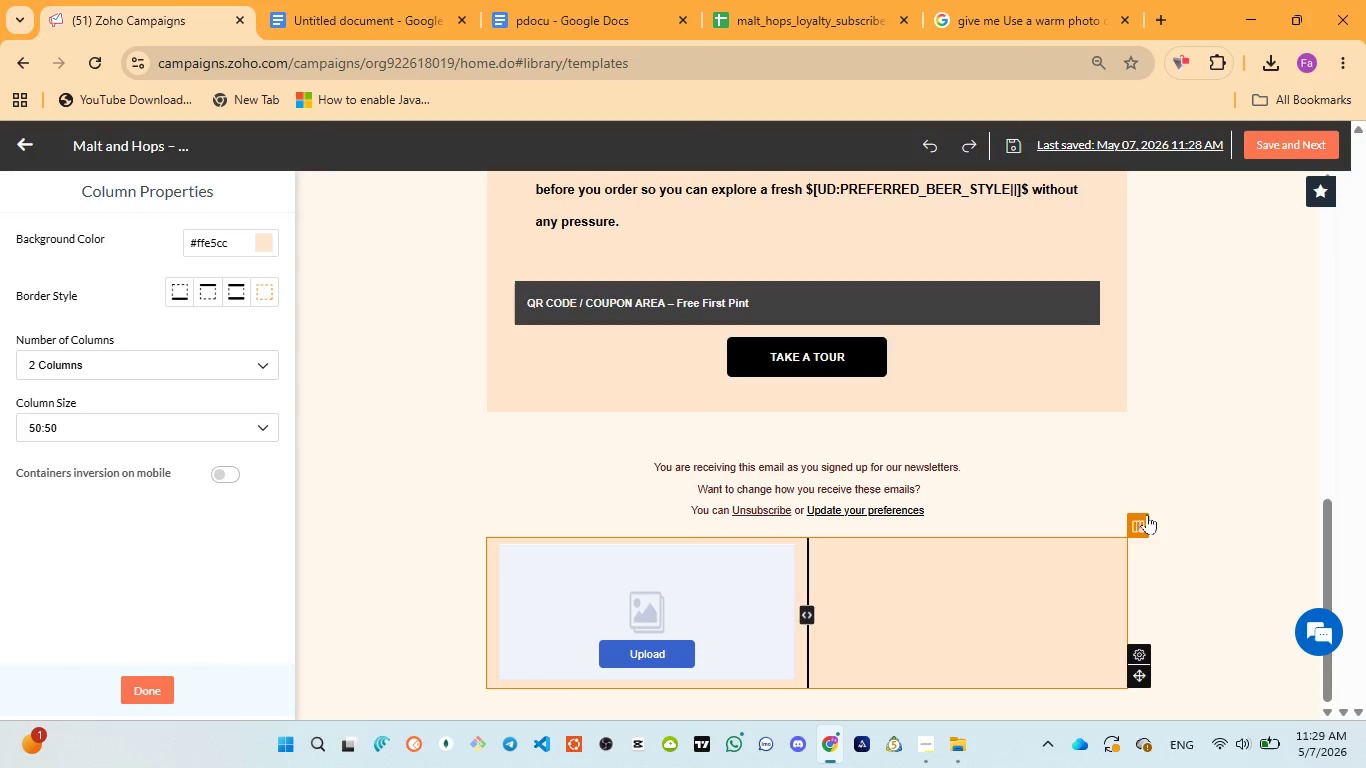 
left_click([1143, 517])
 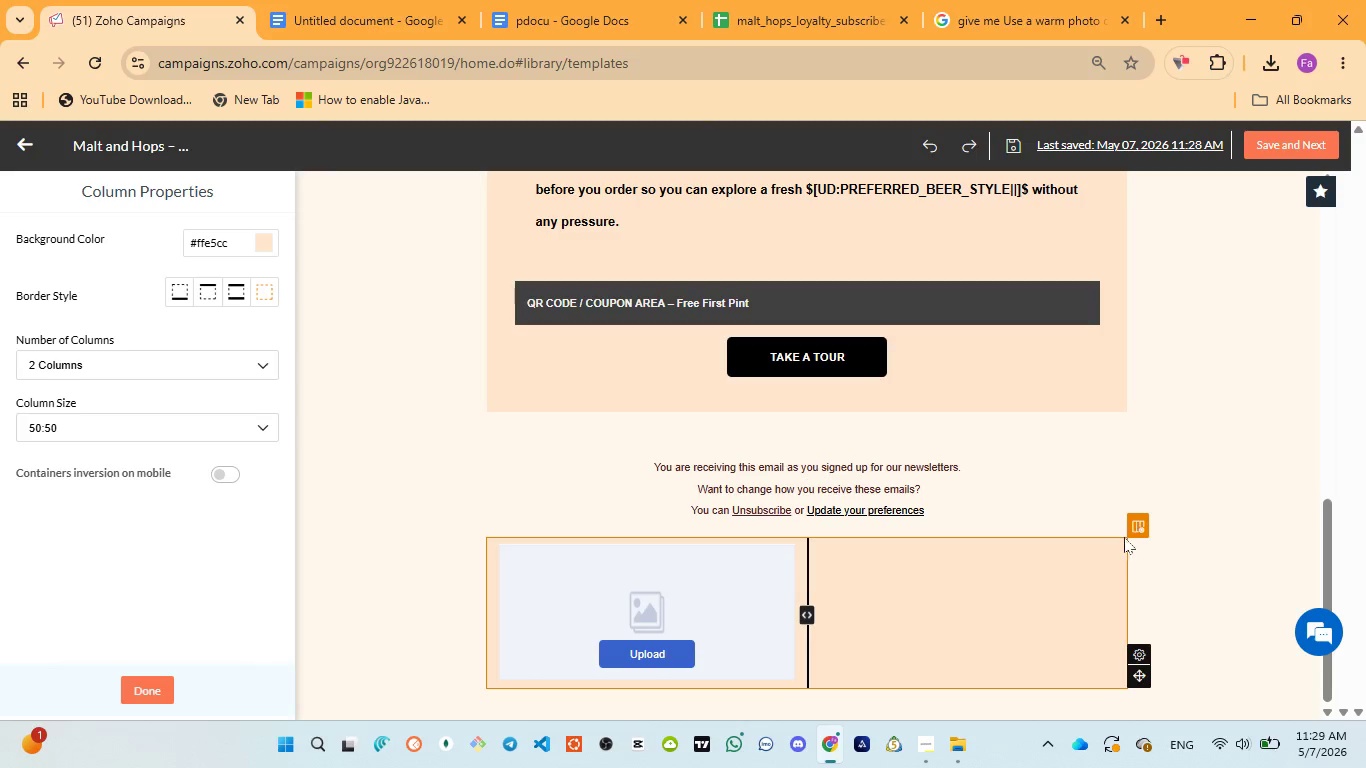 
left_click([1141, 529])
 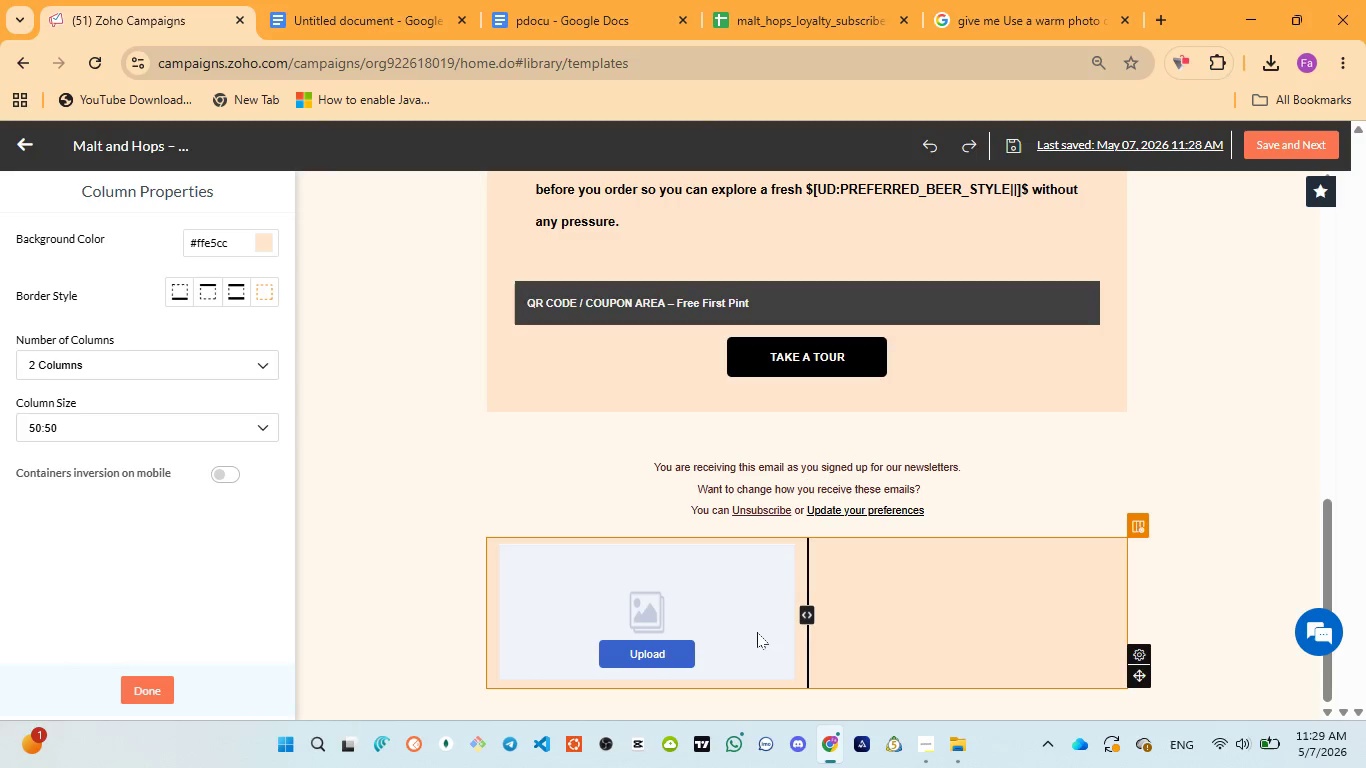 
left_click([756, 633])
 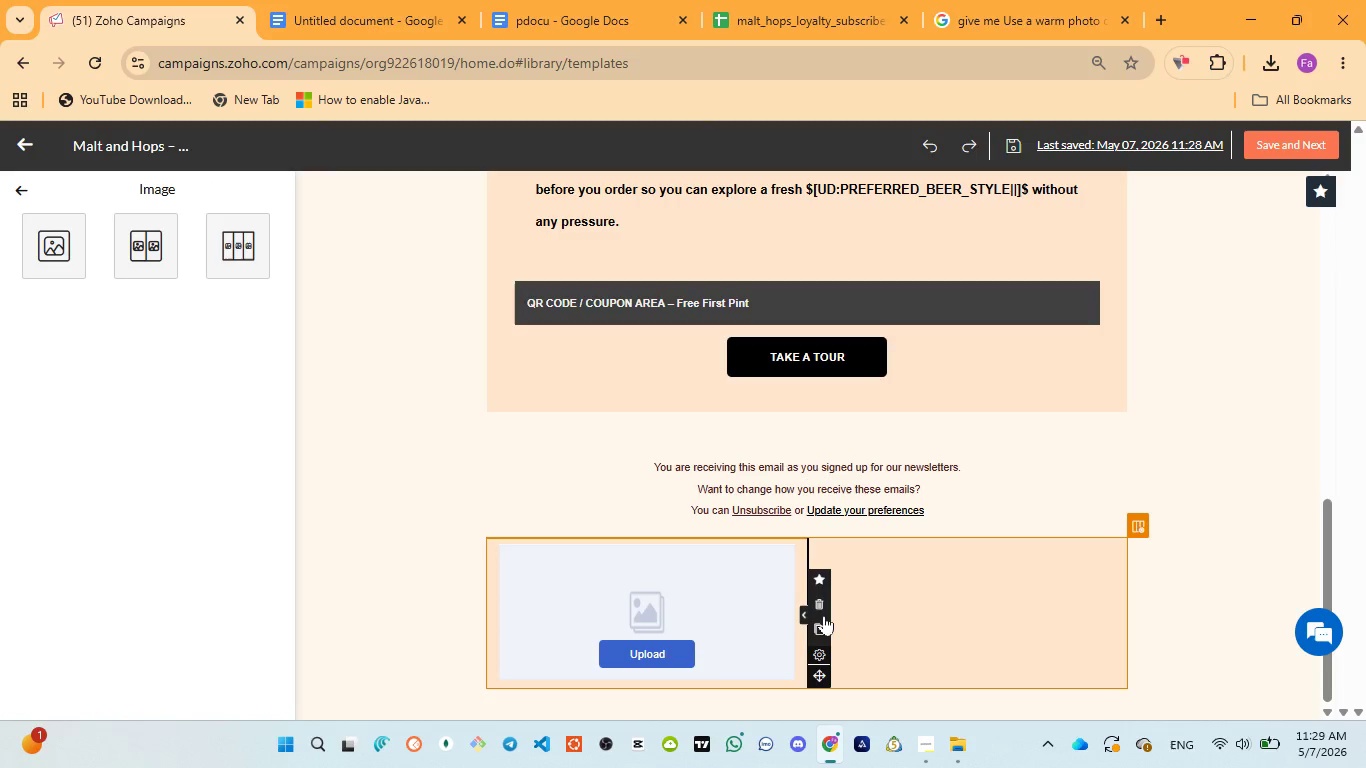 
left_click([824, 607])
 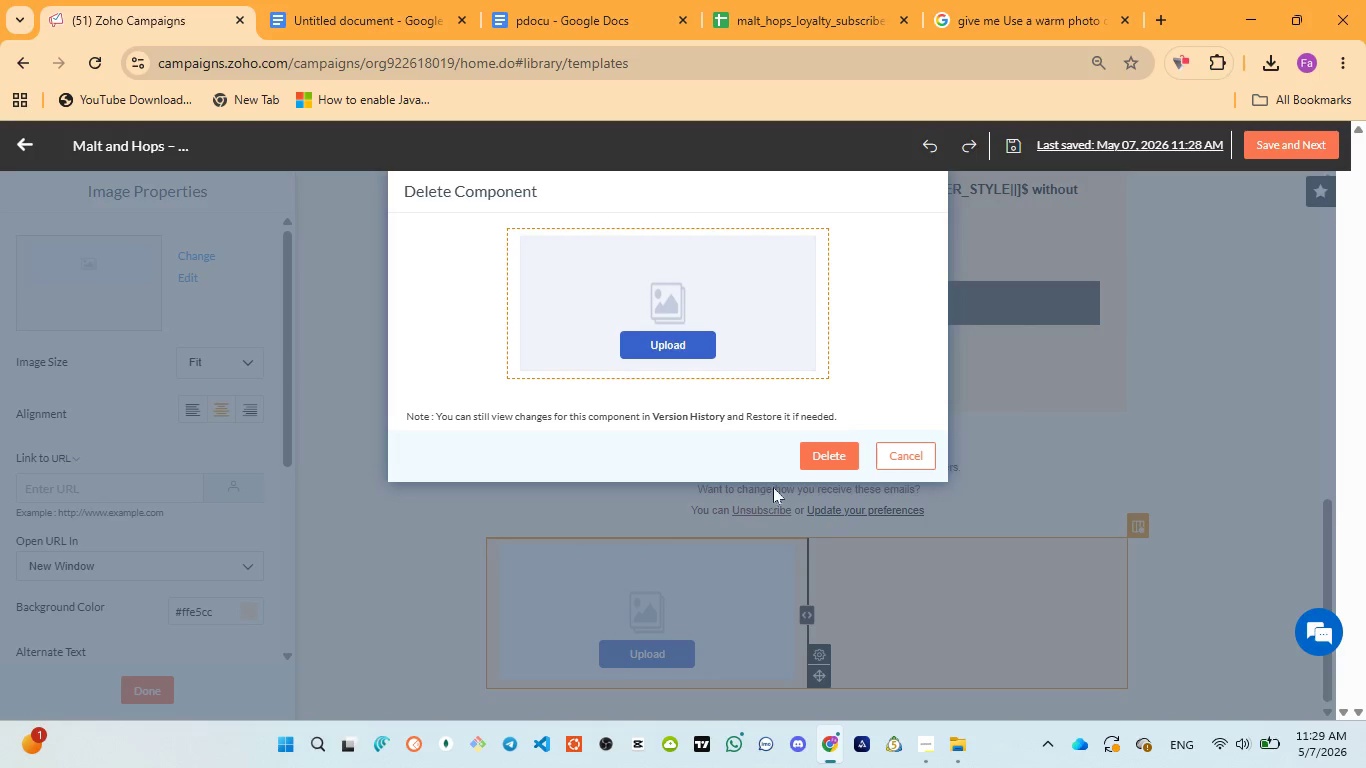 
left_click([815, 470])
 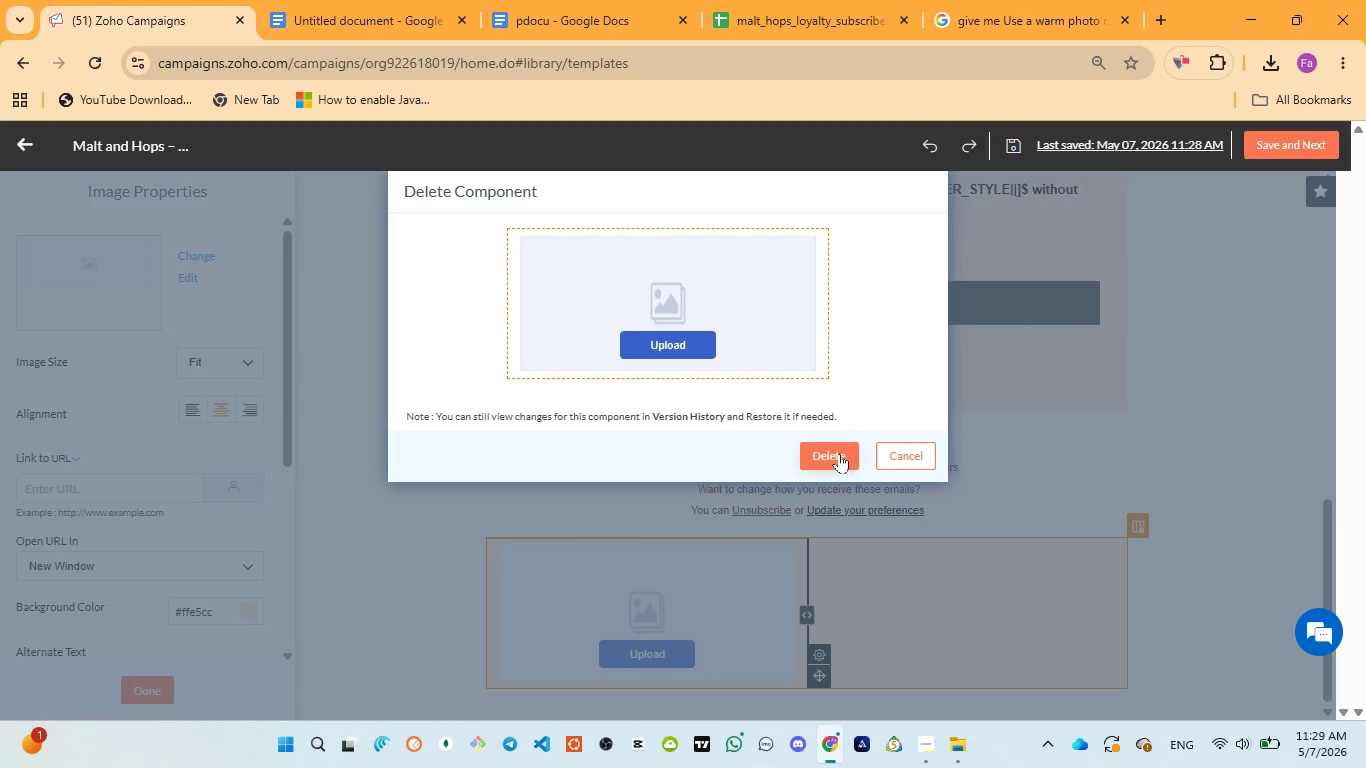 
left_click([839, 453])
 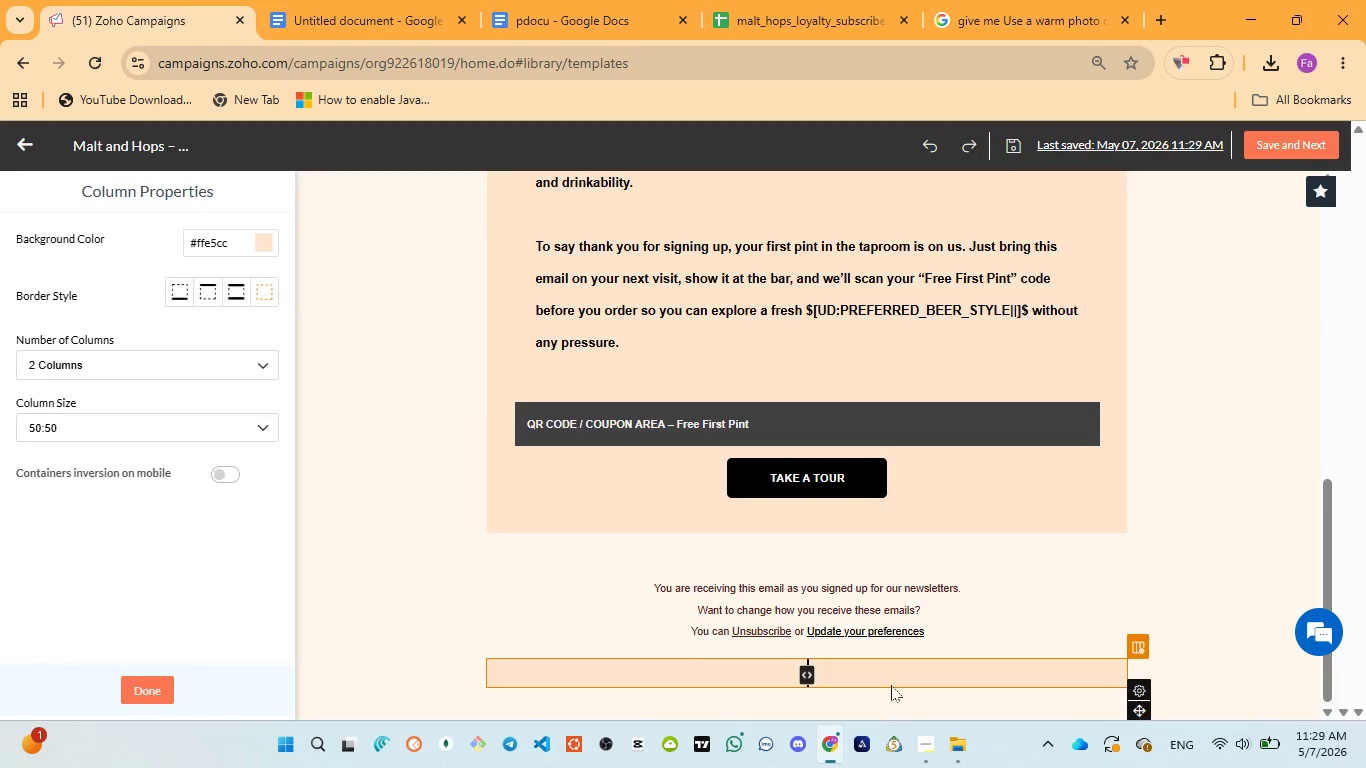 
left_click([891, 674])
 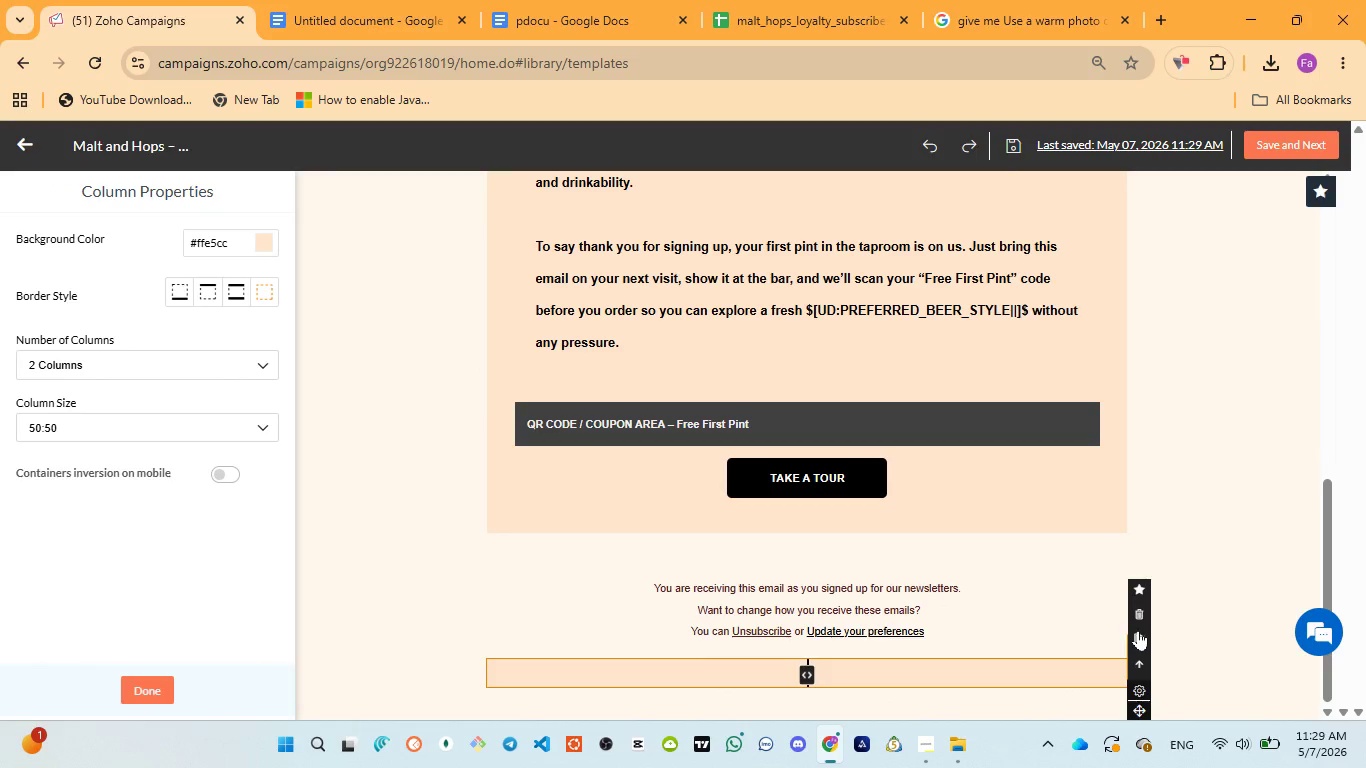 
left_click([1140, 611])
 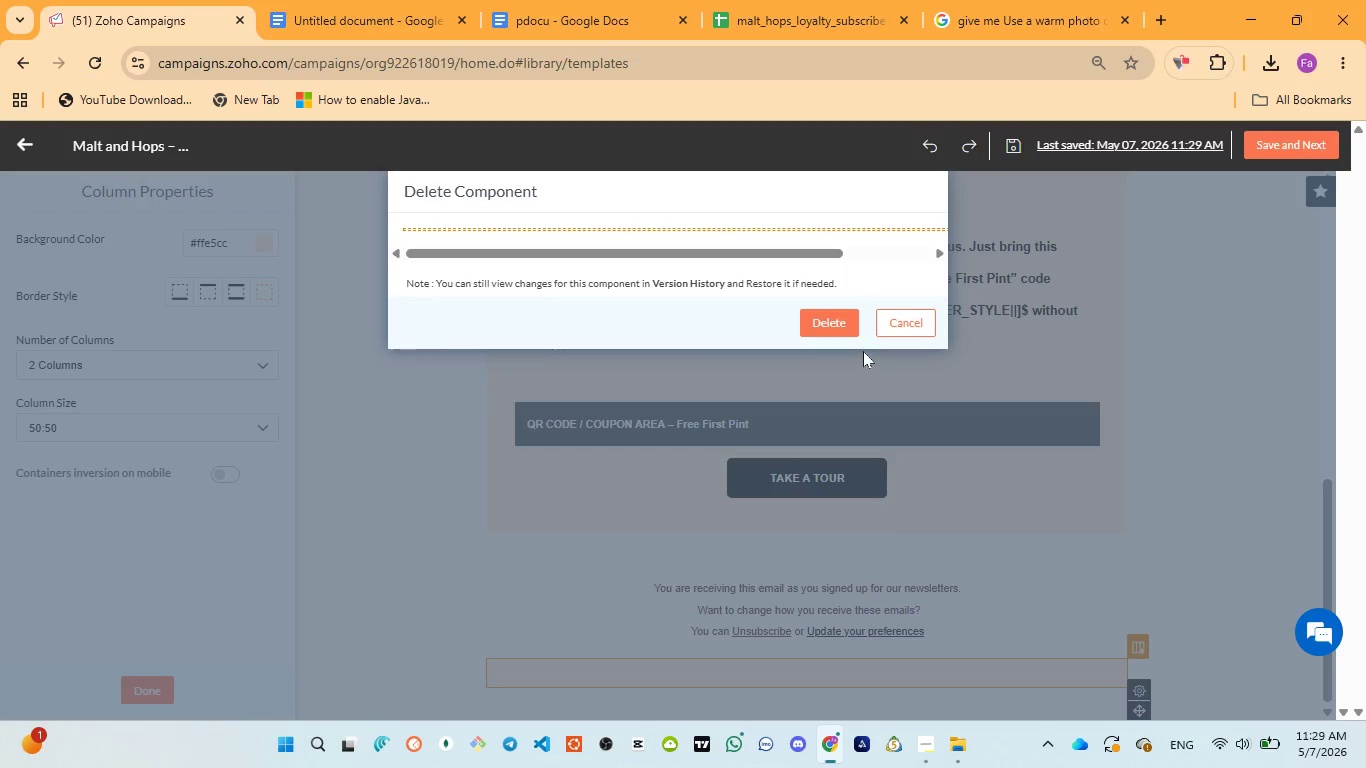 
left_click([848, 326])
 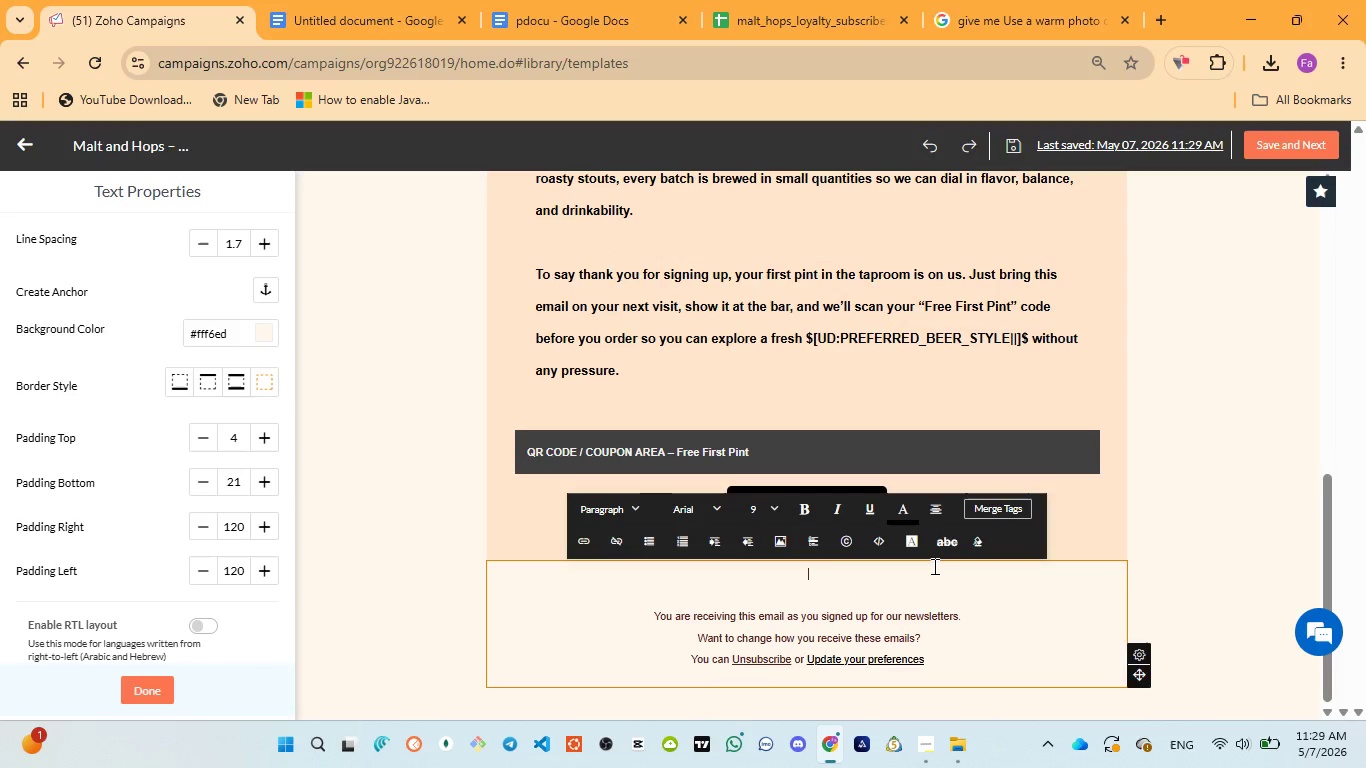 
scroll: coordinate [933, 566], scroll_direction: up, amount: 1.0
 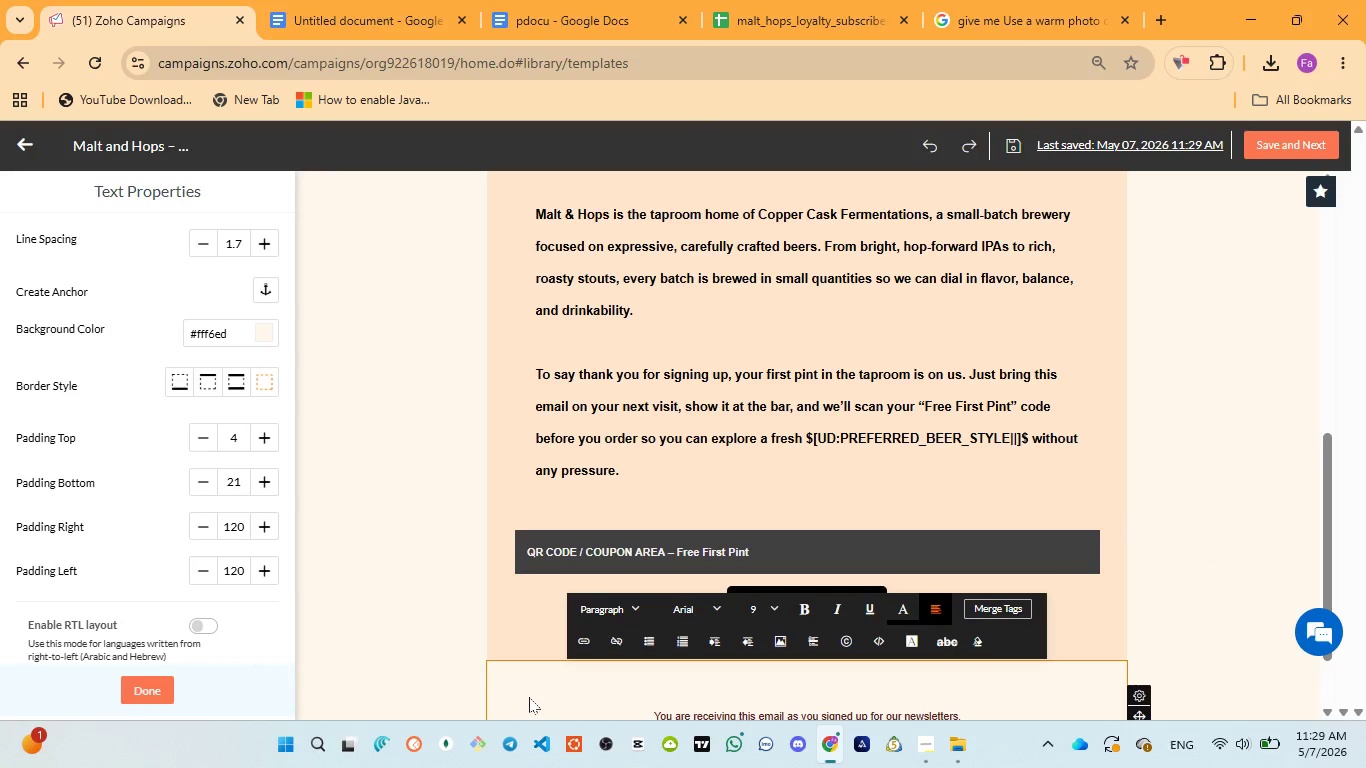 
wait(28.69)
 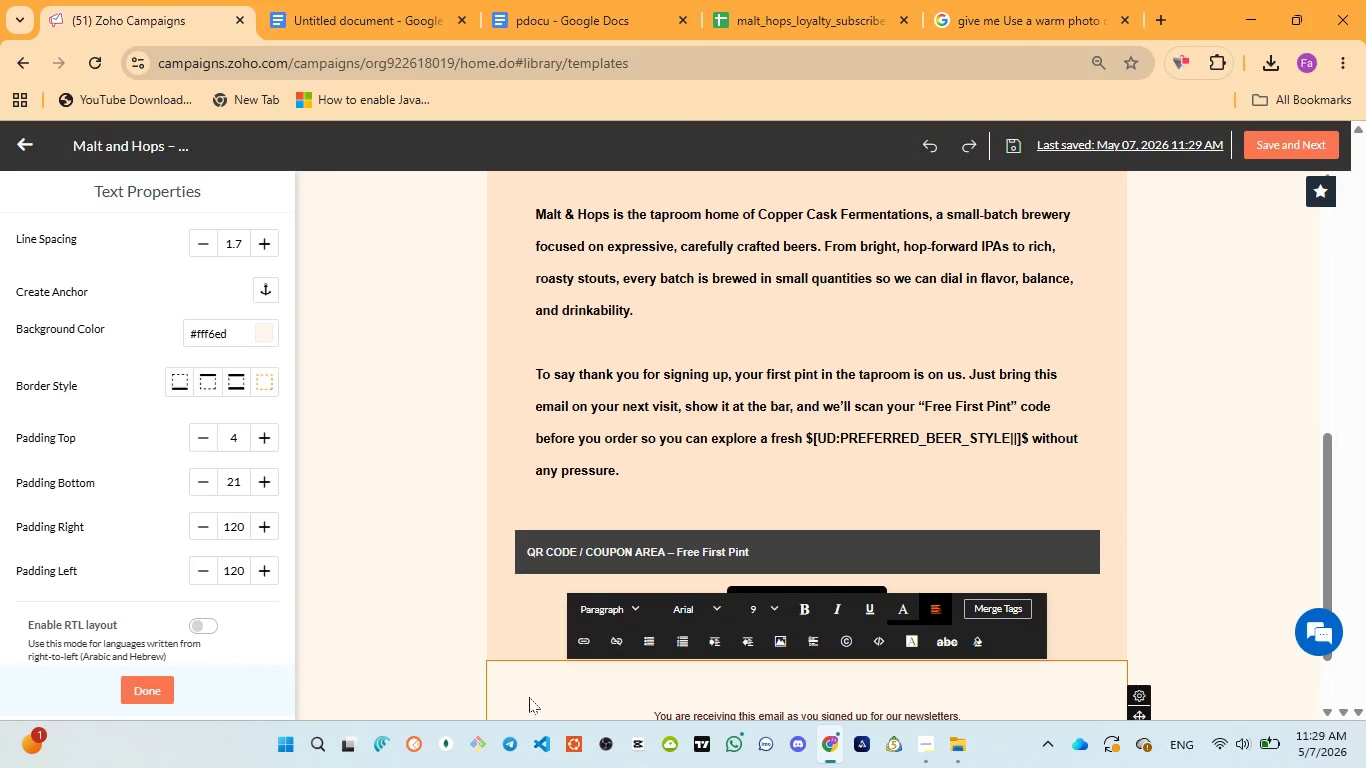 
left_click([1181, 506])
 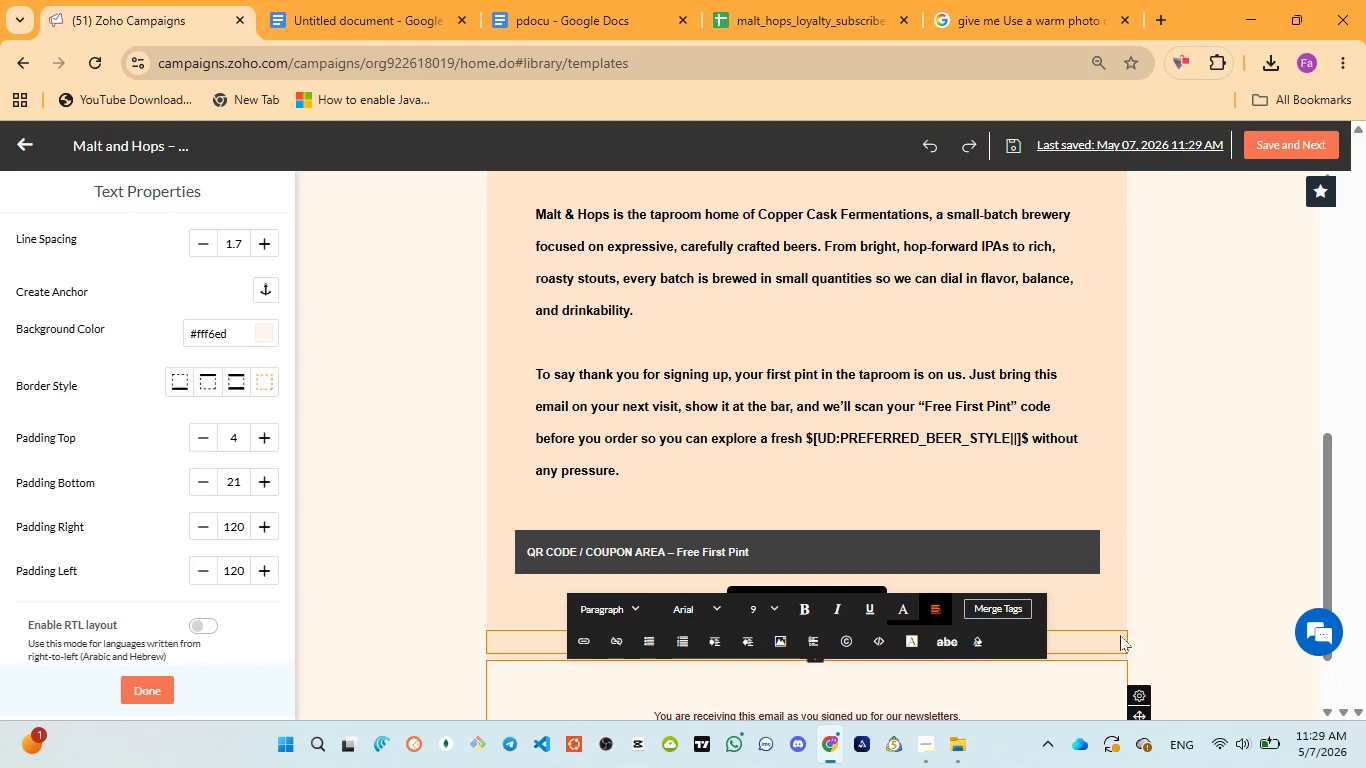 
left_click([1104, 608])
 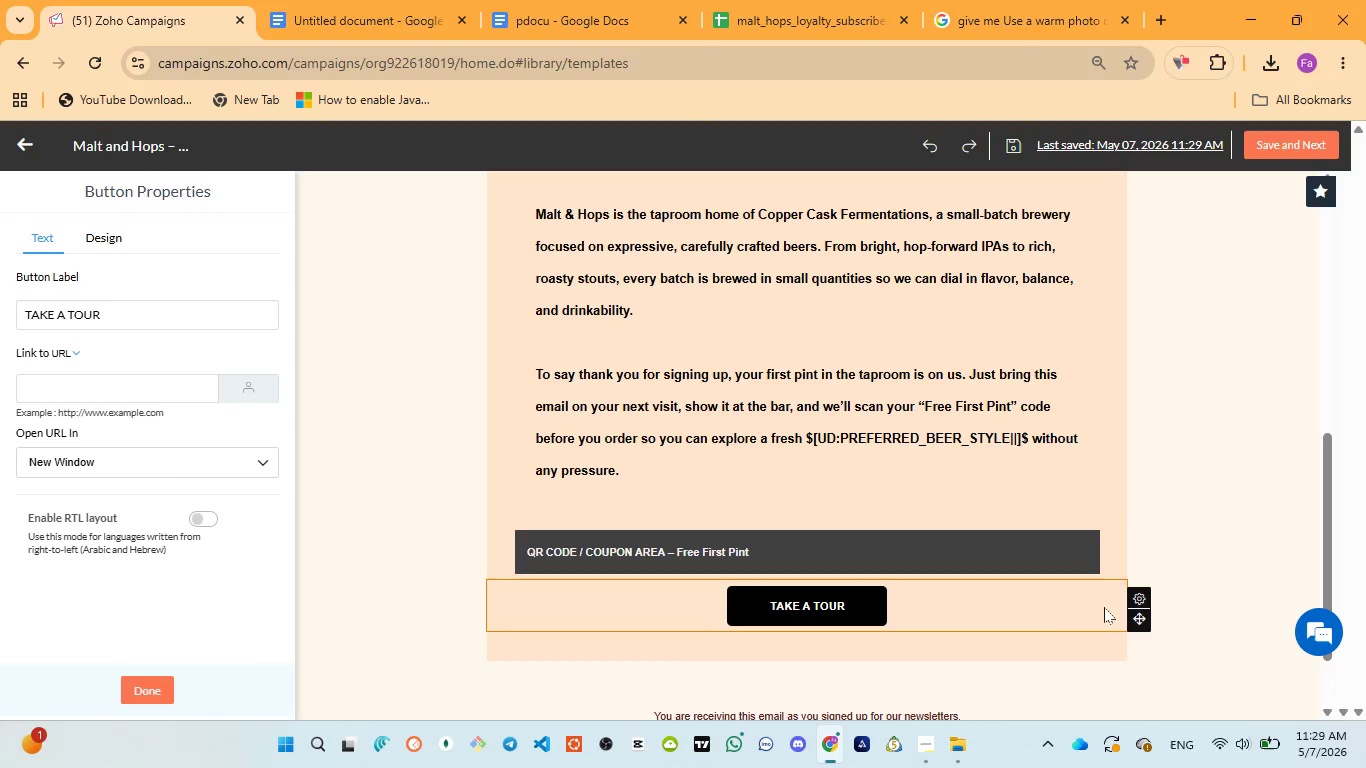 
scroll: coordinate [1257, 488], scroll_direction: up, amount: 15.0
 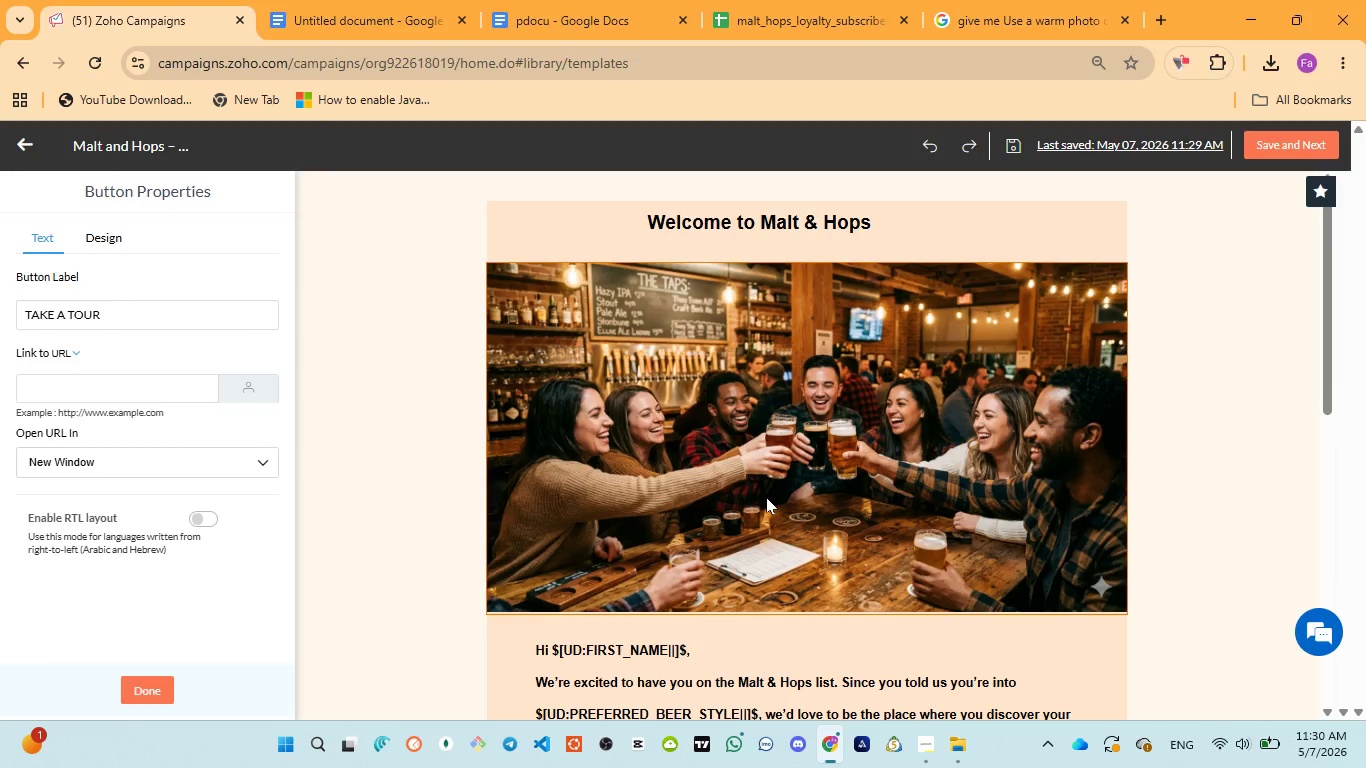 
wait(16.19)
 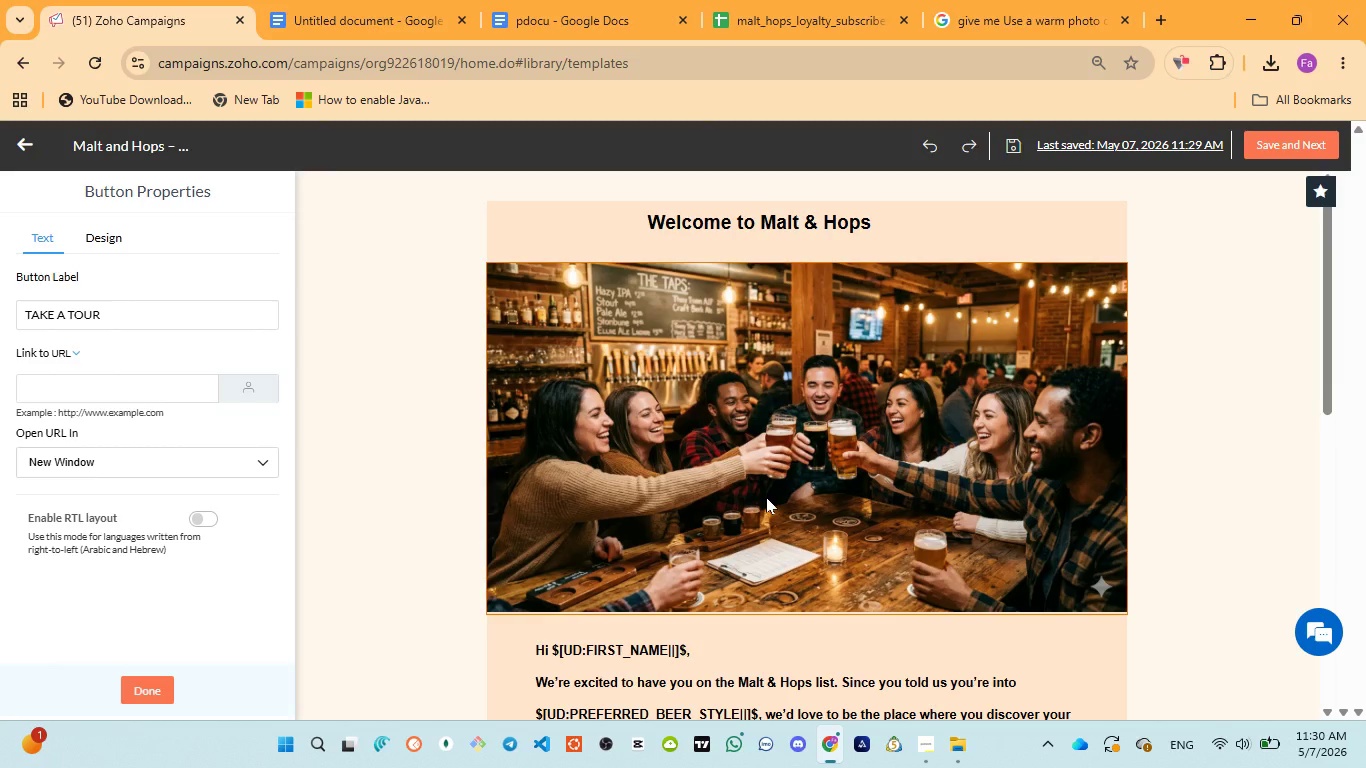 
left_click([749, 225])
 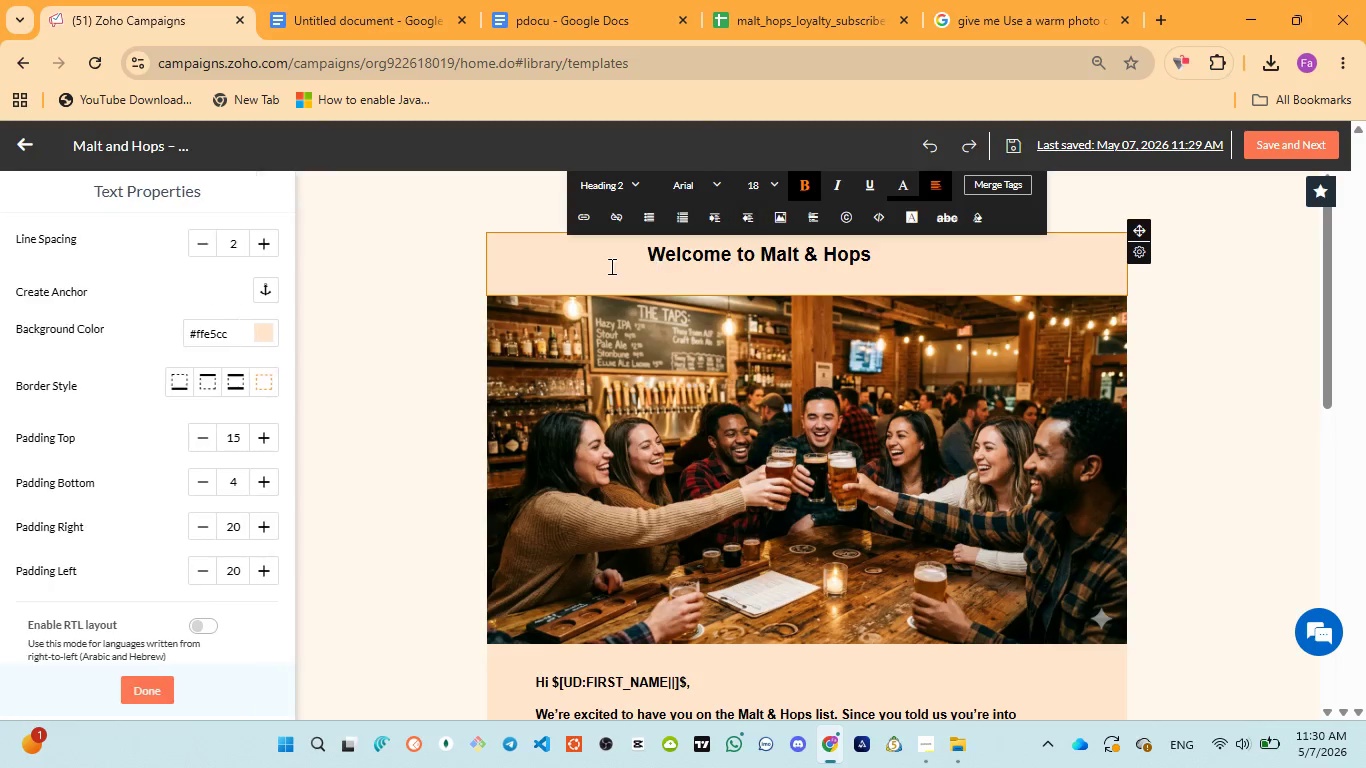 
left_click([610, 266])
 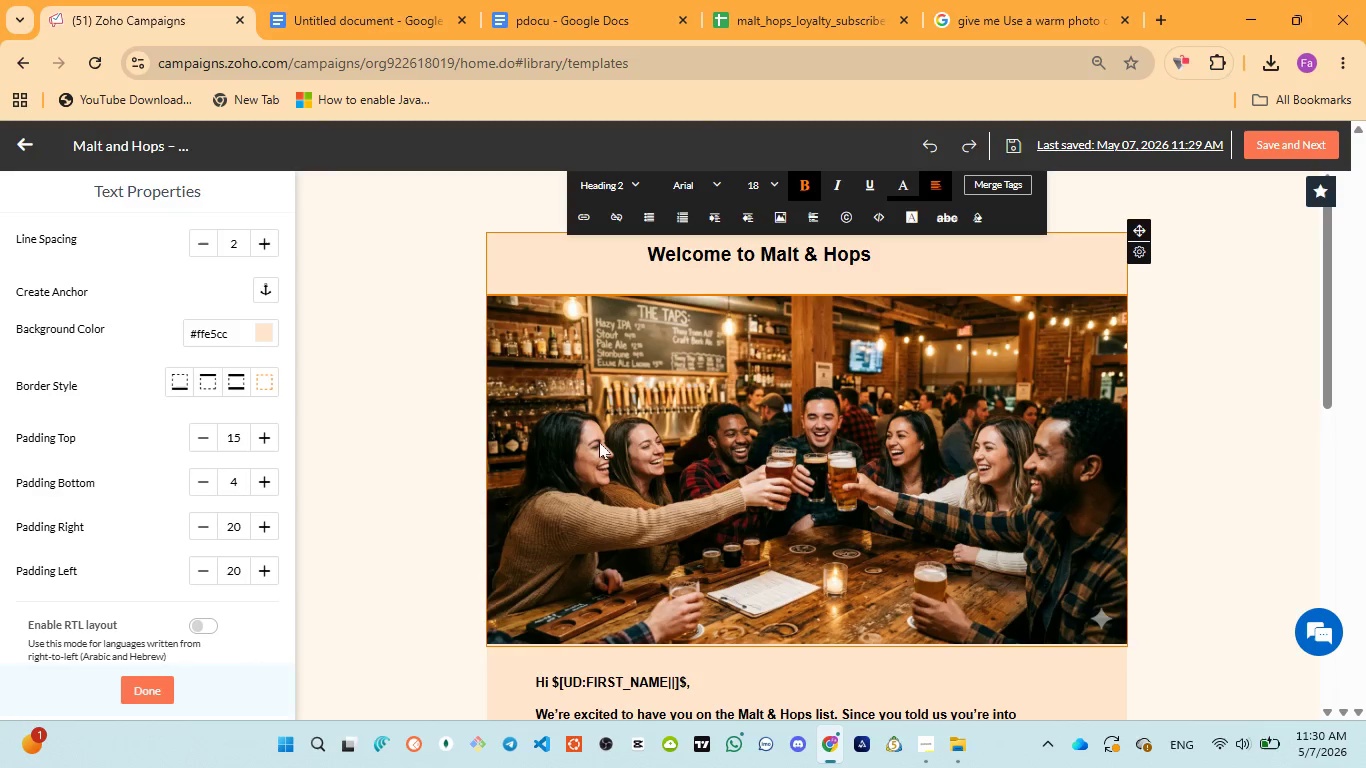 
left_click([408, 599])
 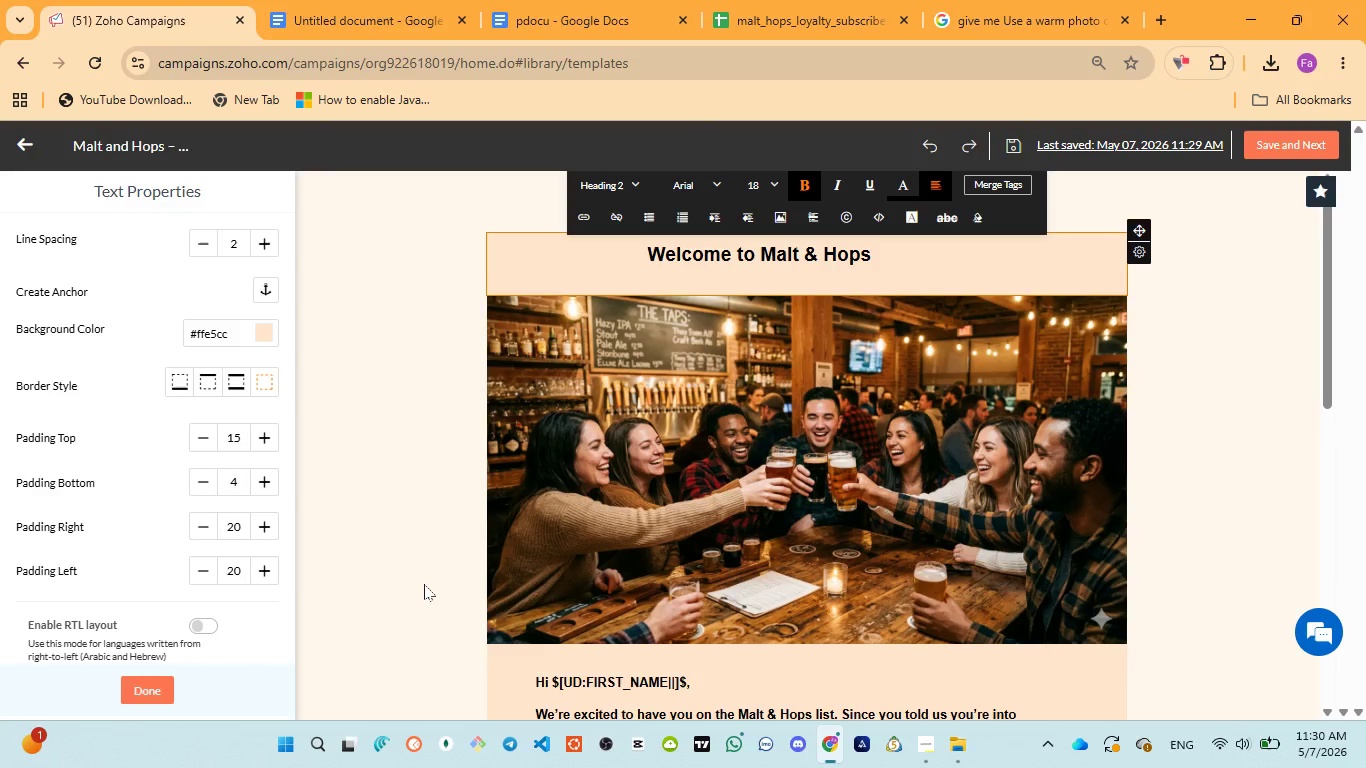 
left_click([426, 584])
 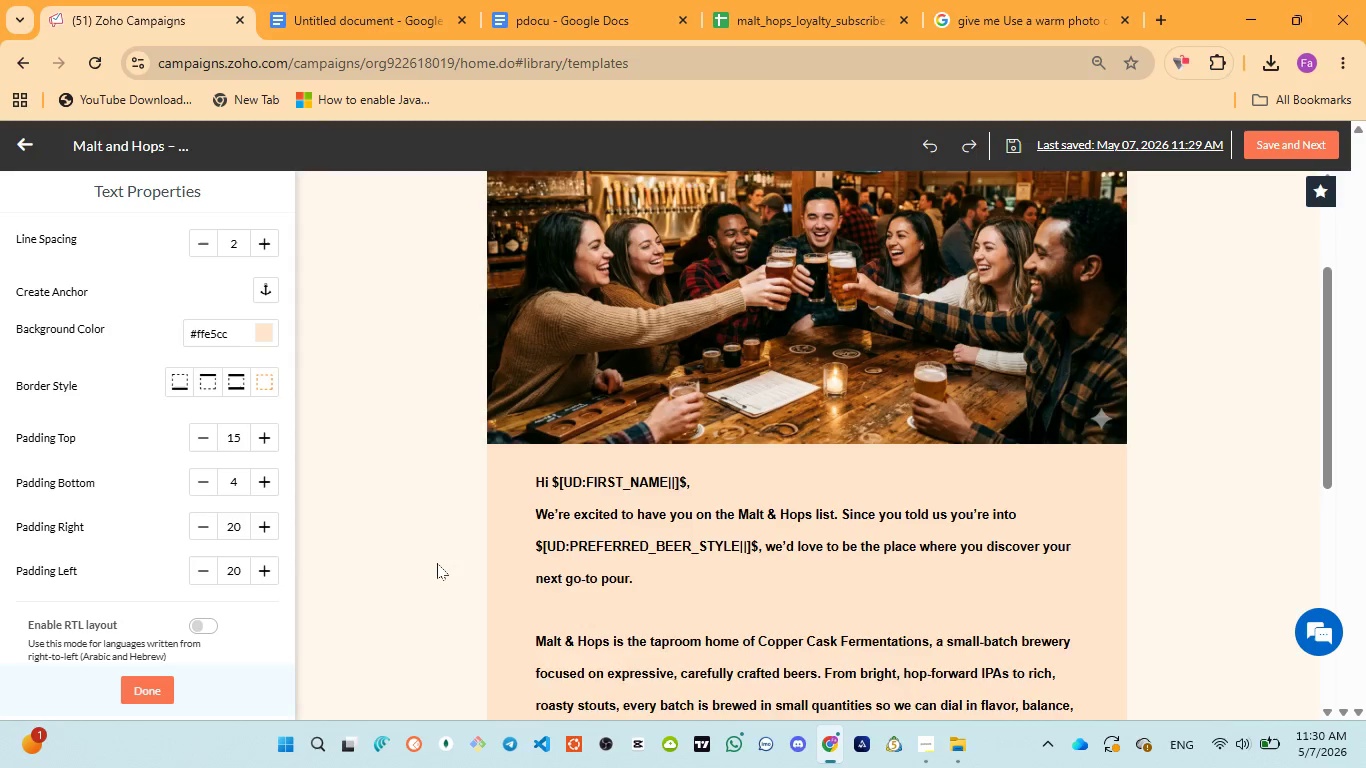 
scroll: coordinate [437, 563], scroll_direction: down, amount: 3.0
 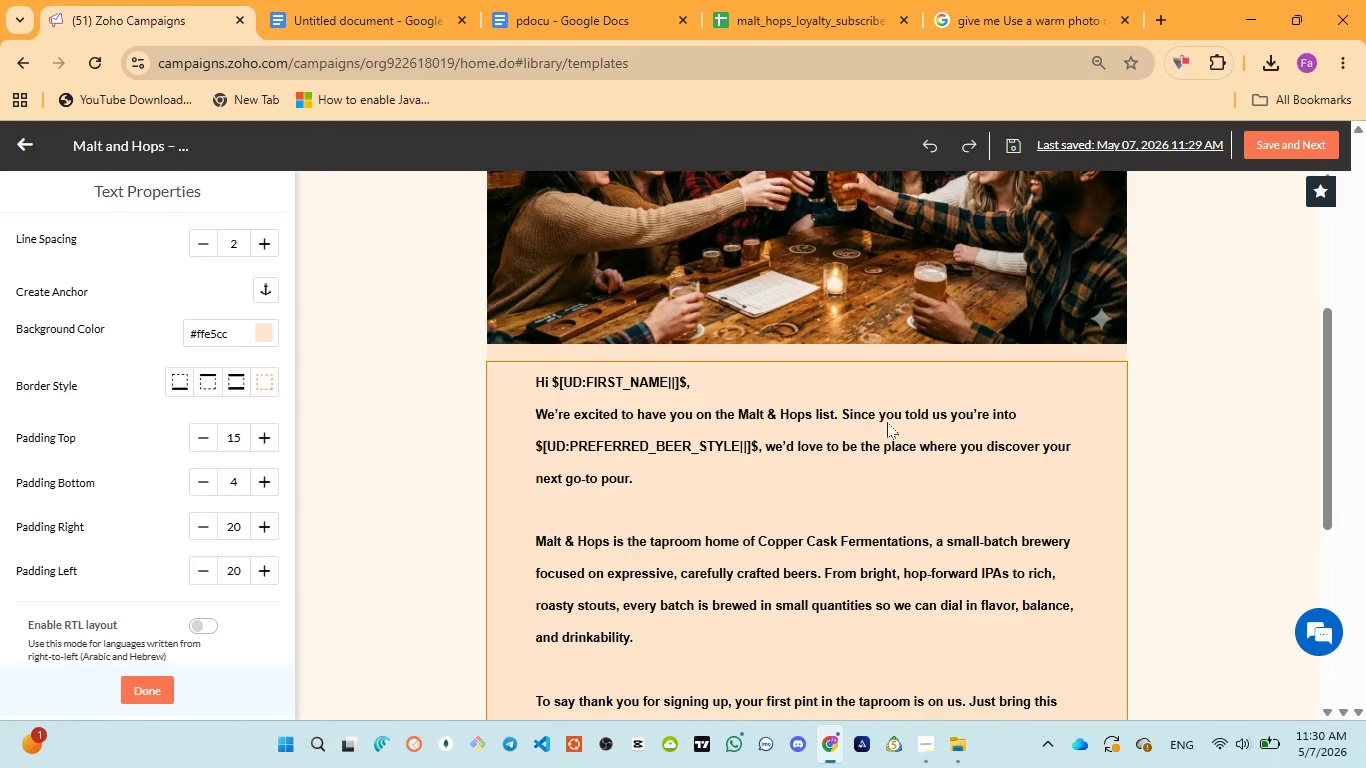 
scroll: coordinate [889, 421], scroll_direction: up, amount: 5.0
 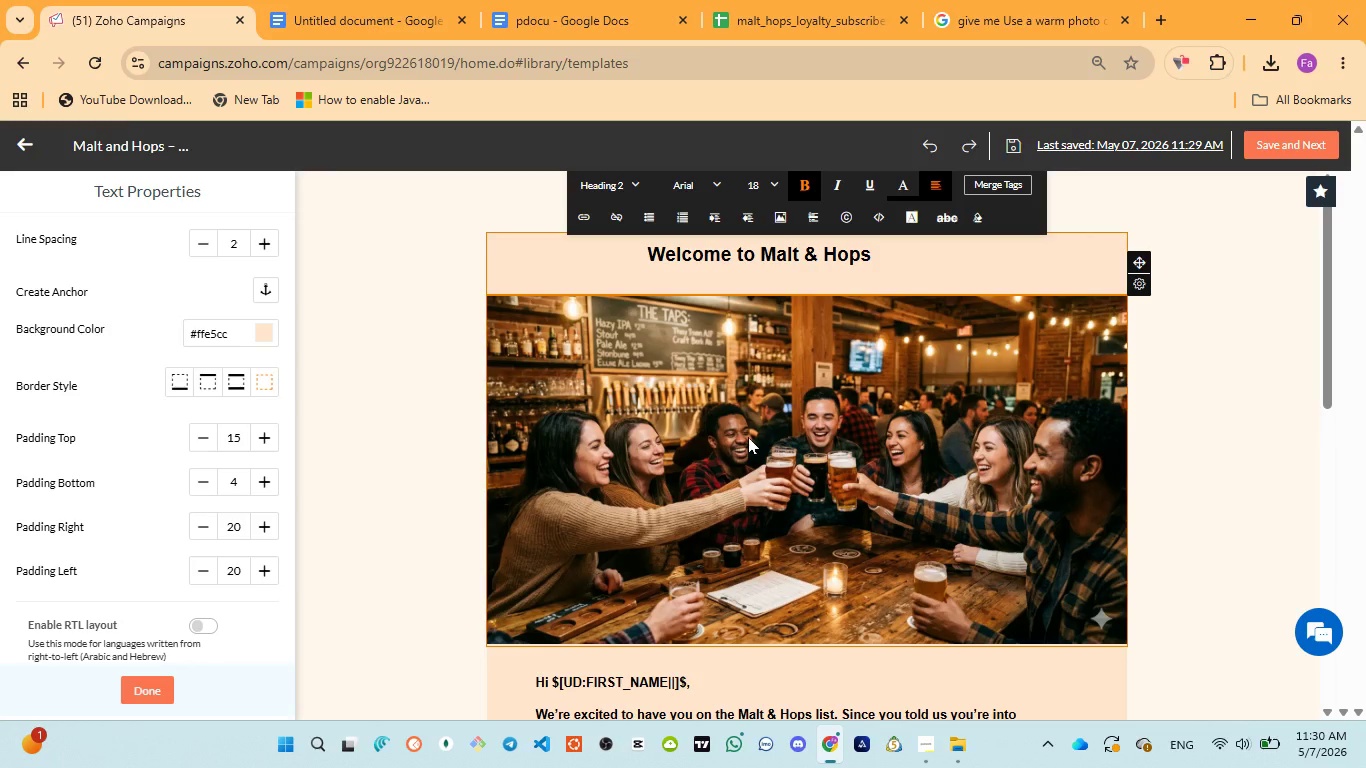 
wait(28.34)
 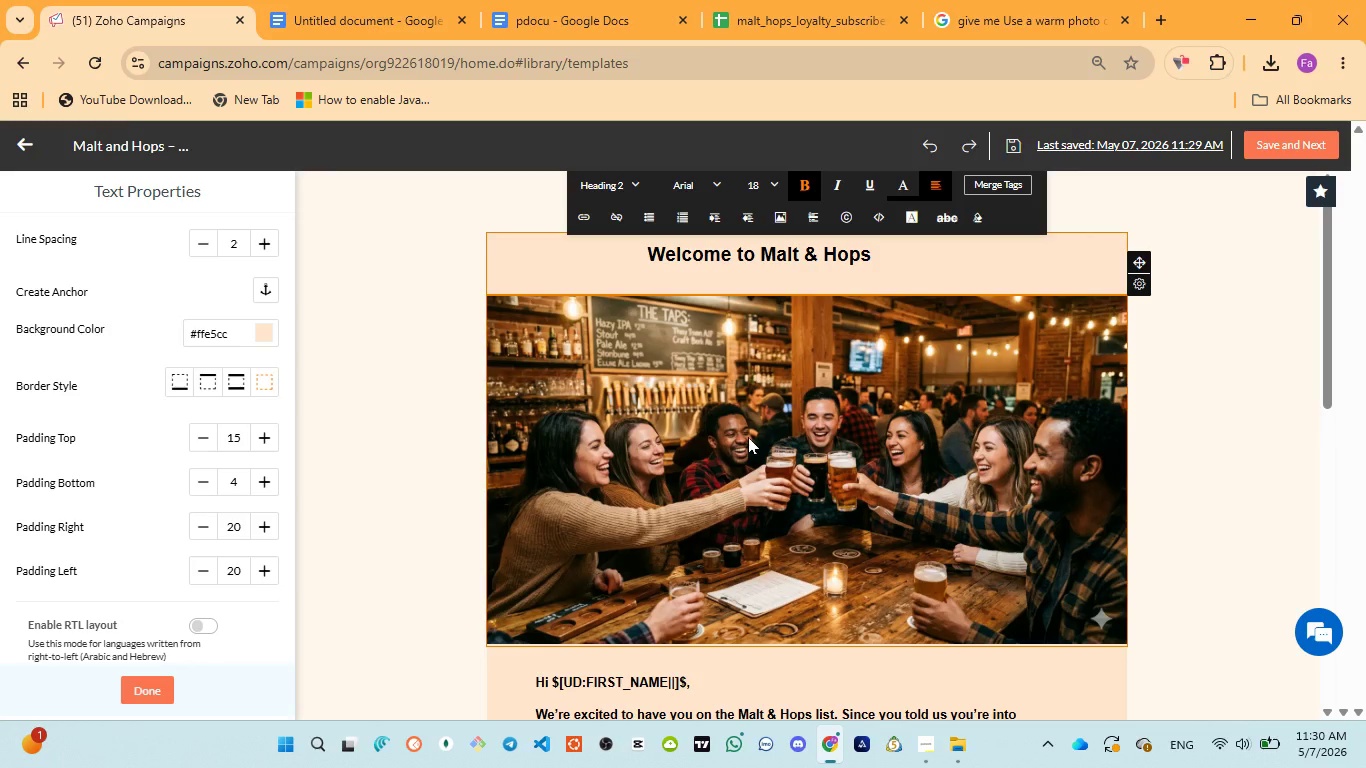 
scroll: coordinate [659, 403], scroll_direction: down, amount: 6.0
 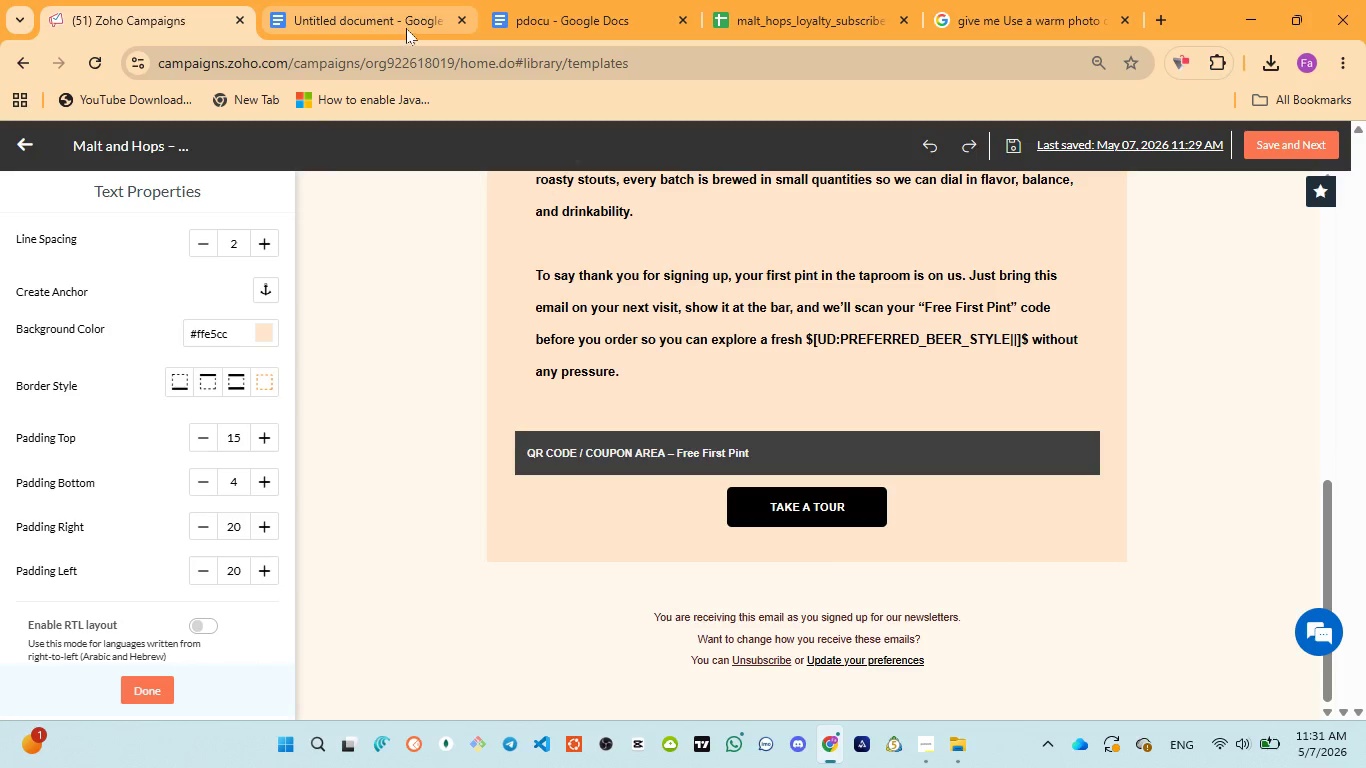 
wait(12.49)
 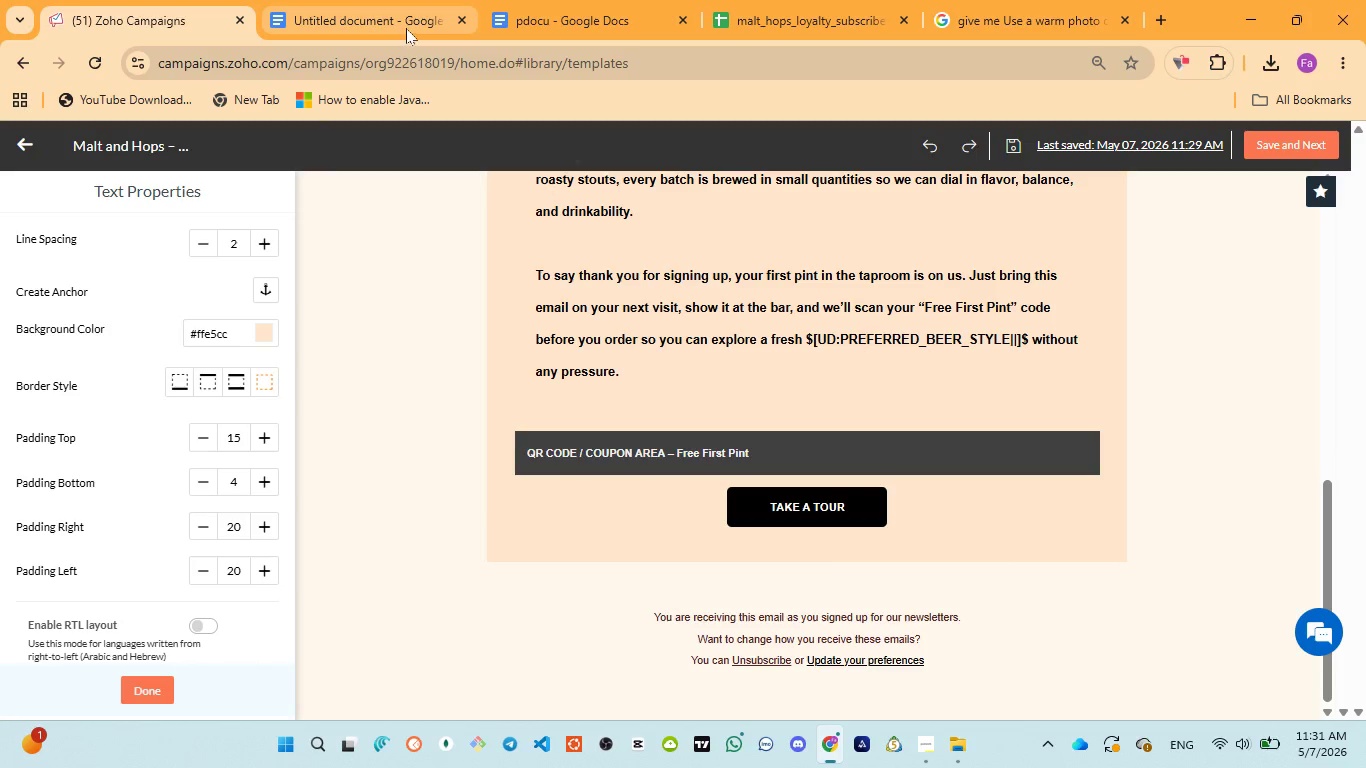 
left_click([406, 28])
 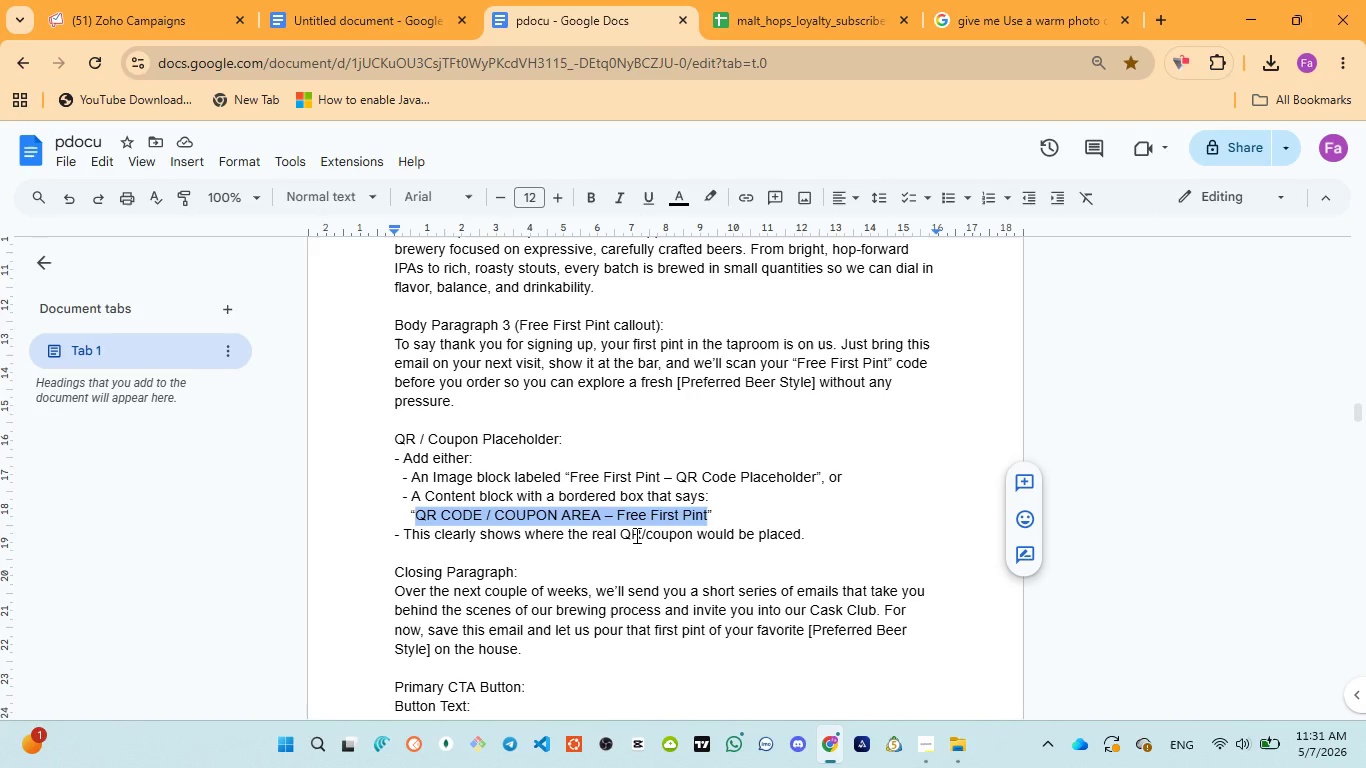 
wait(20.27)
 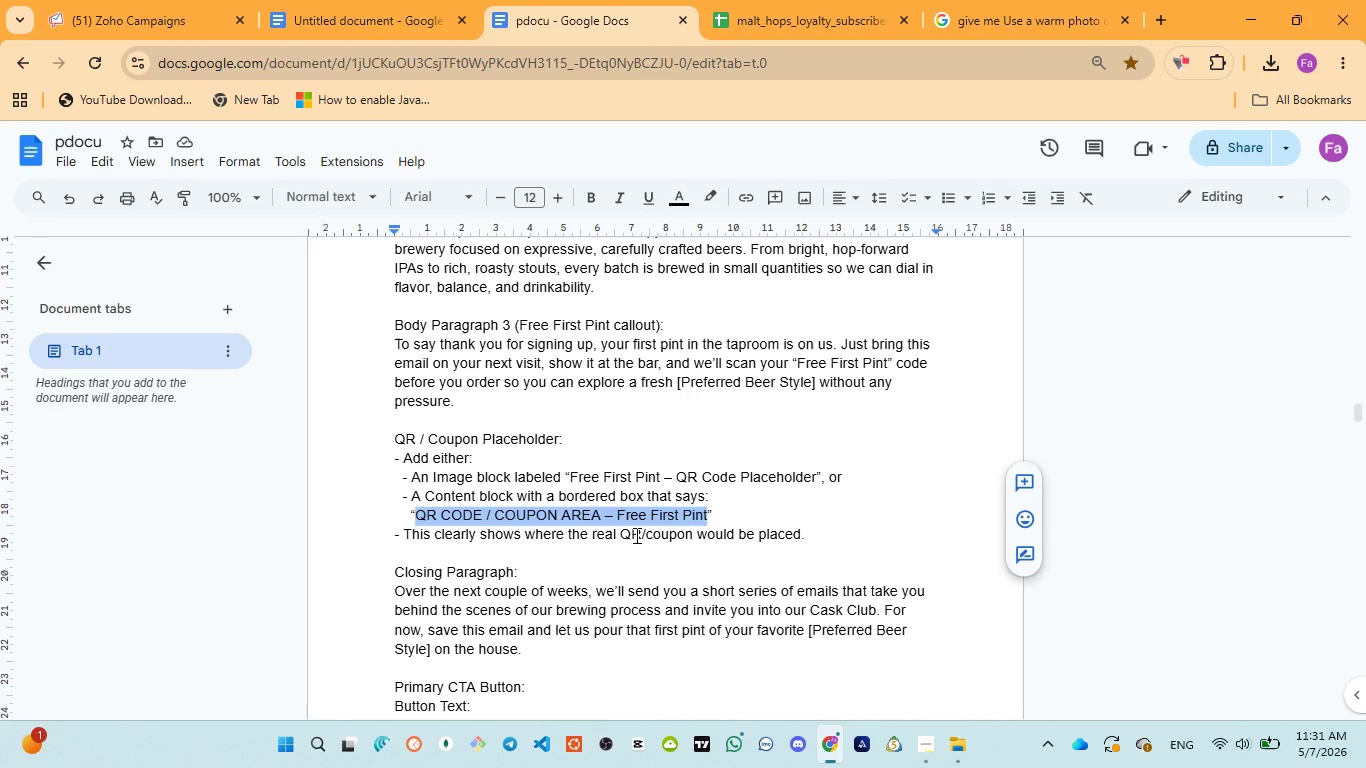 
left_click([482, 548])
 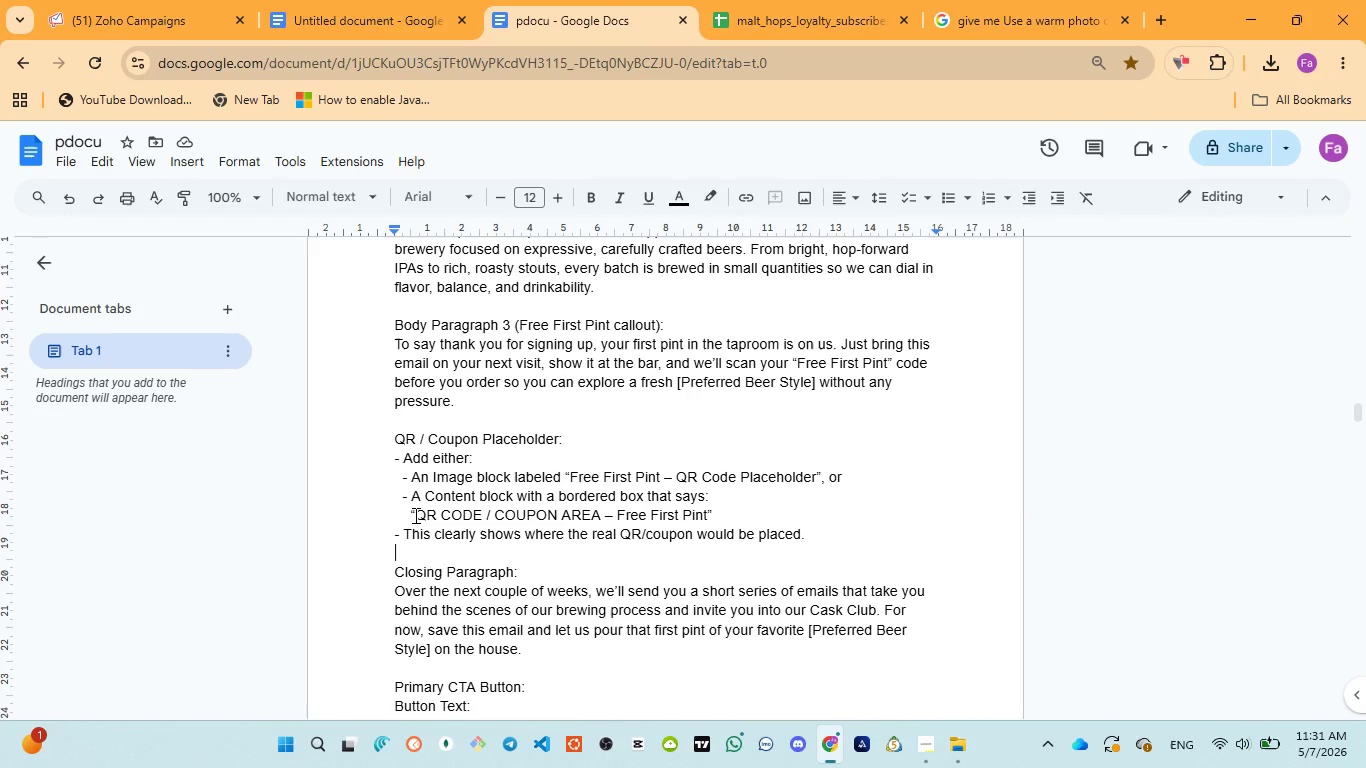 
left_click_drag(start_coordinate=[415, 515], to_coordinate=[491, 508])
 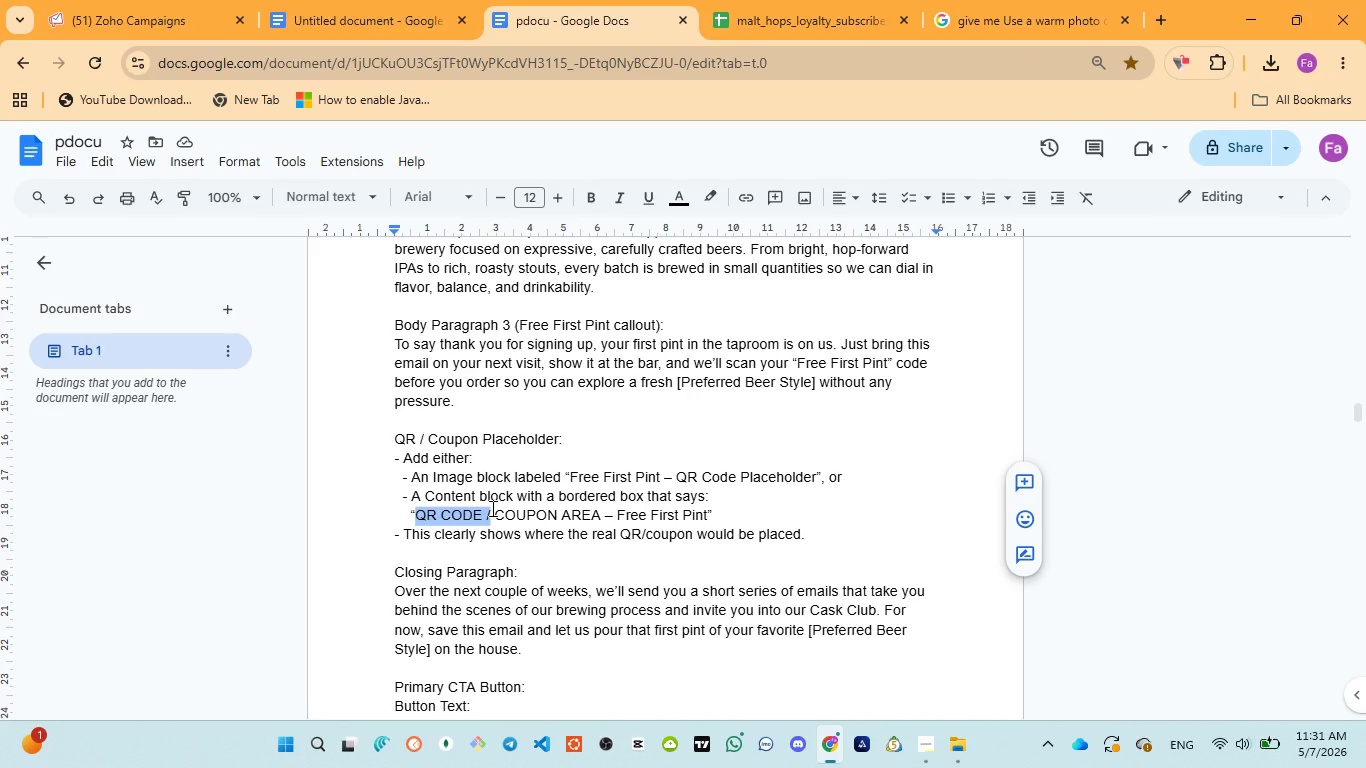 
left_click_drag(start_coordinate=[491, 508], to_coordinate=[589, 510])
 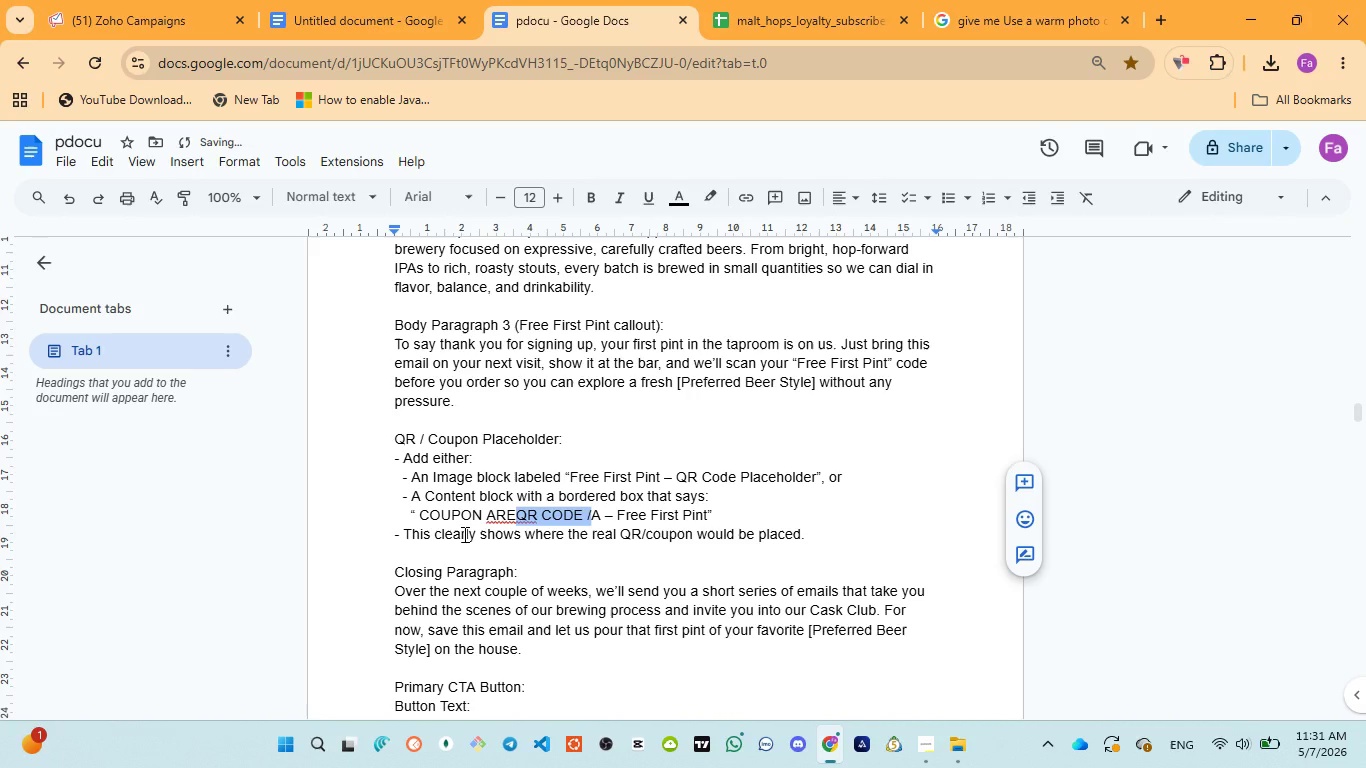 
key(Control+Z)
 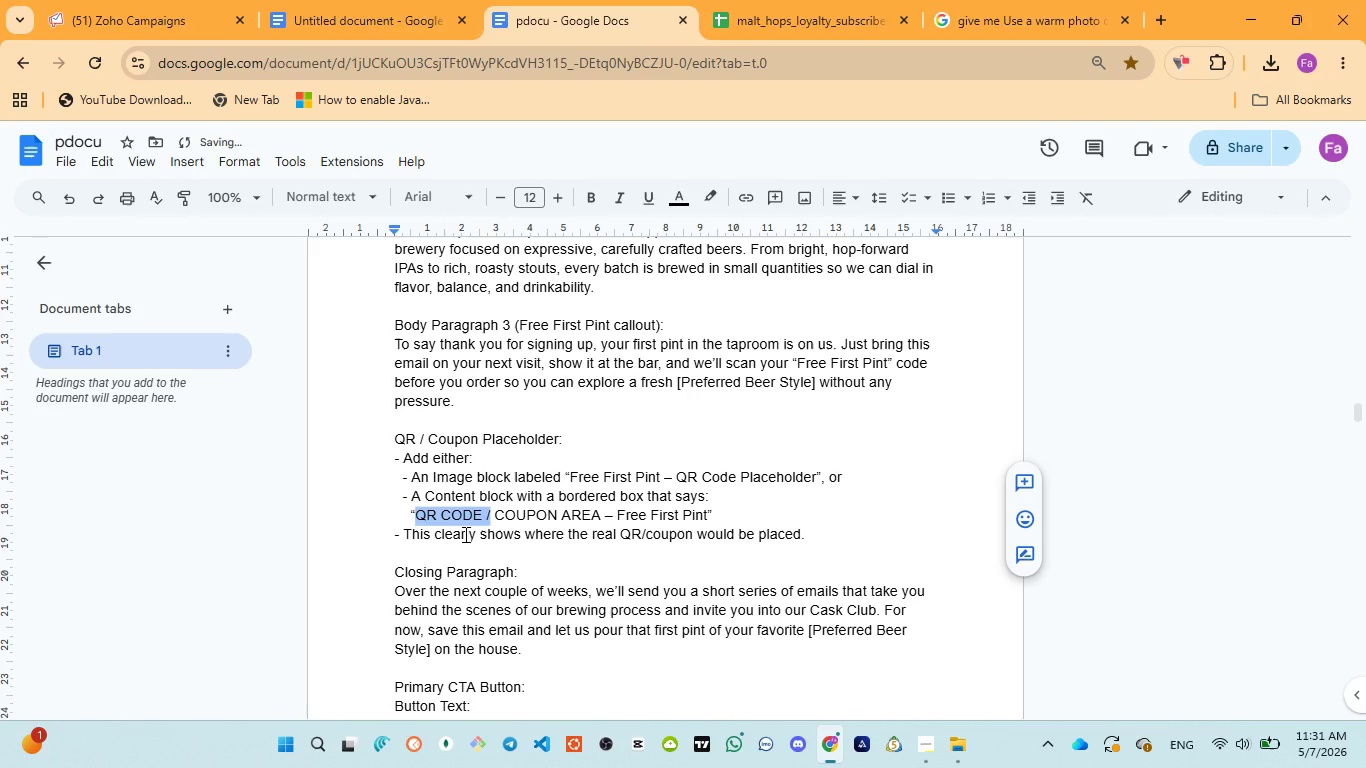 
left_click([464, 534])
 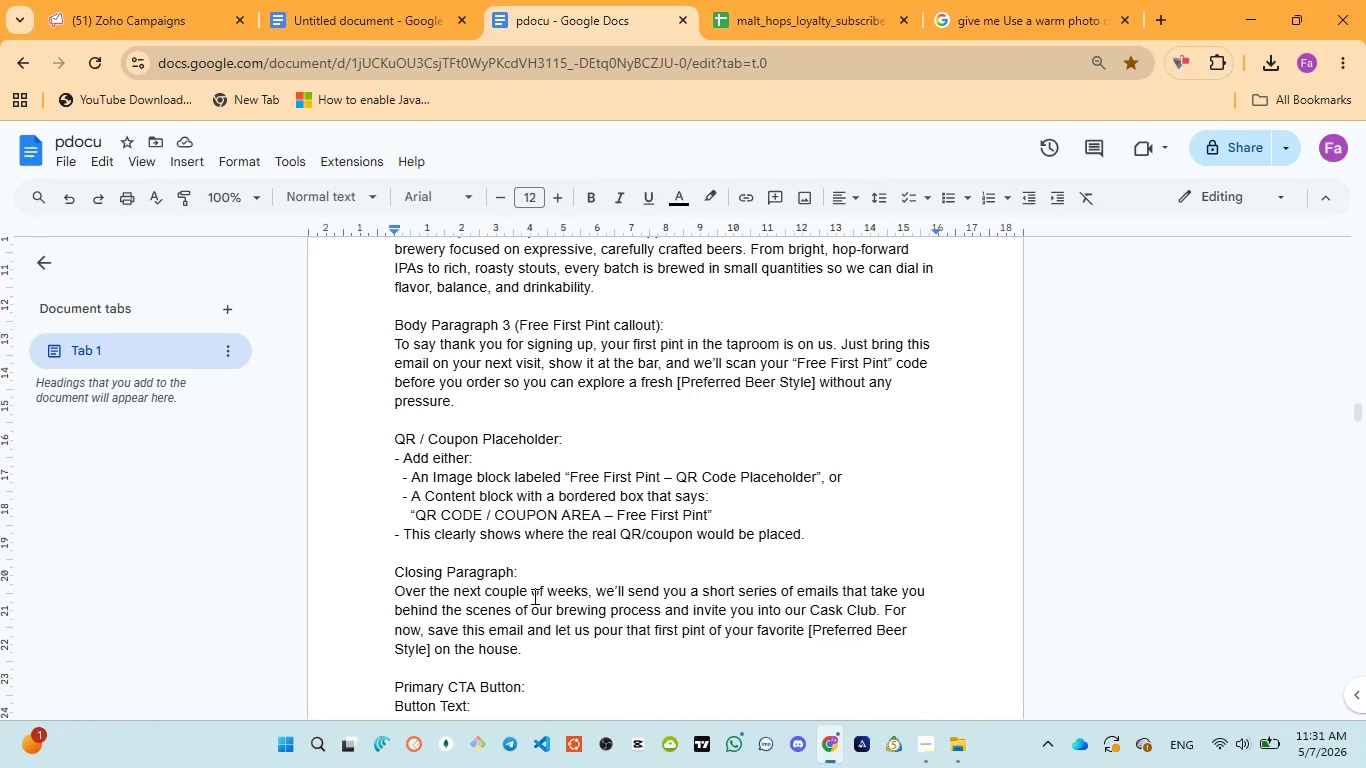 
scroll: coordinate [600, 579], scroll_direction: none, amount: 0.0
 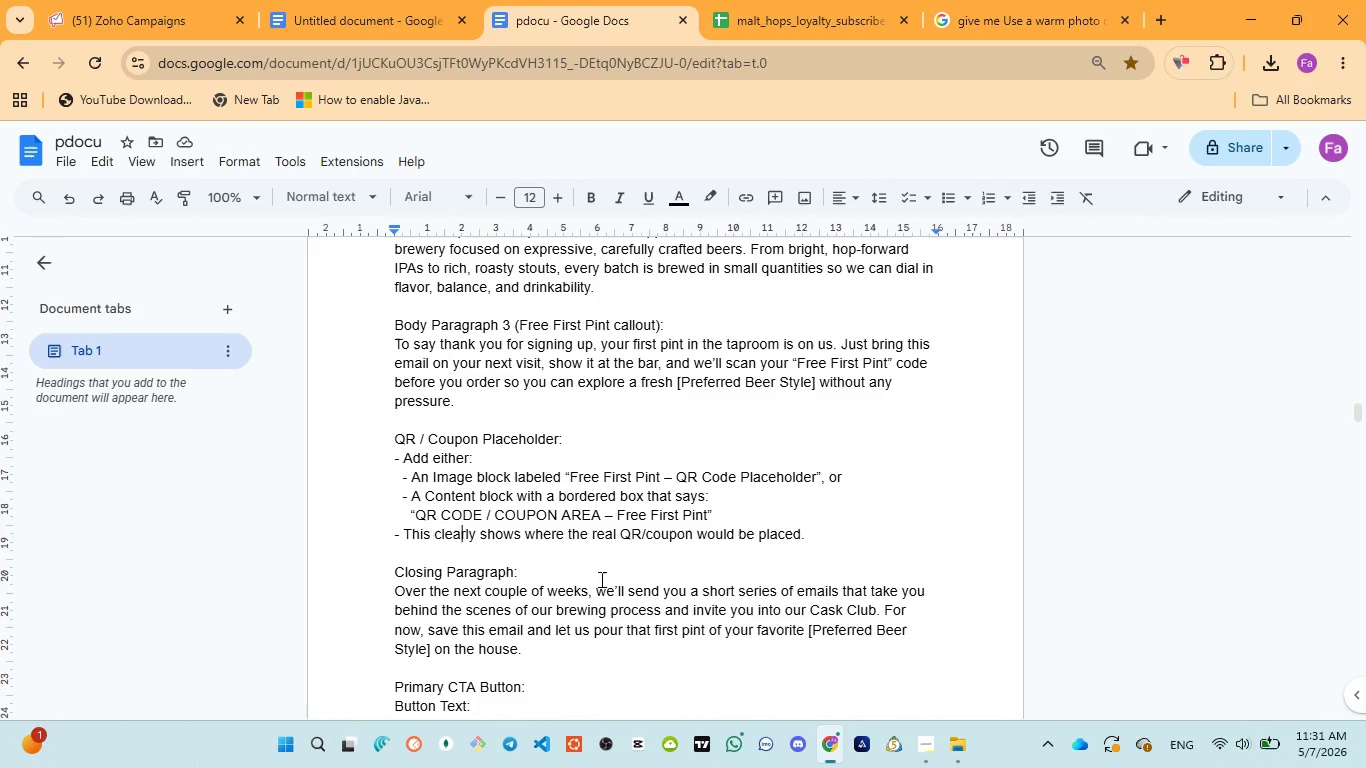 
scroll: coordinate [600, 579], scroll_direction: down, amount: 1.0
 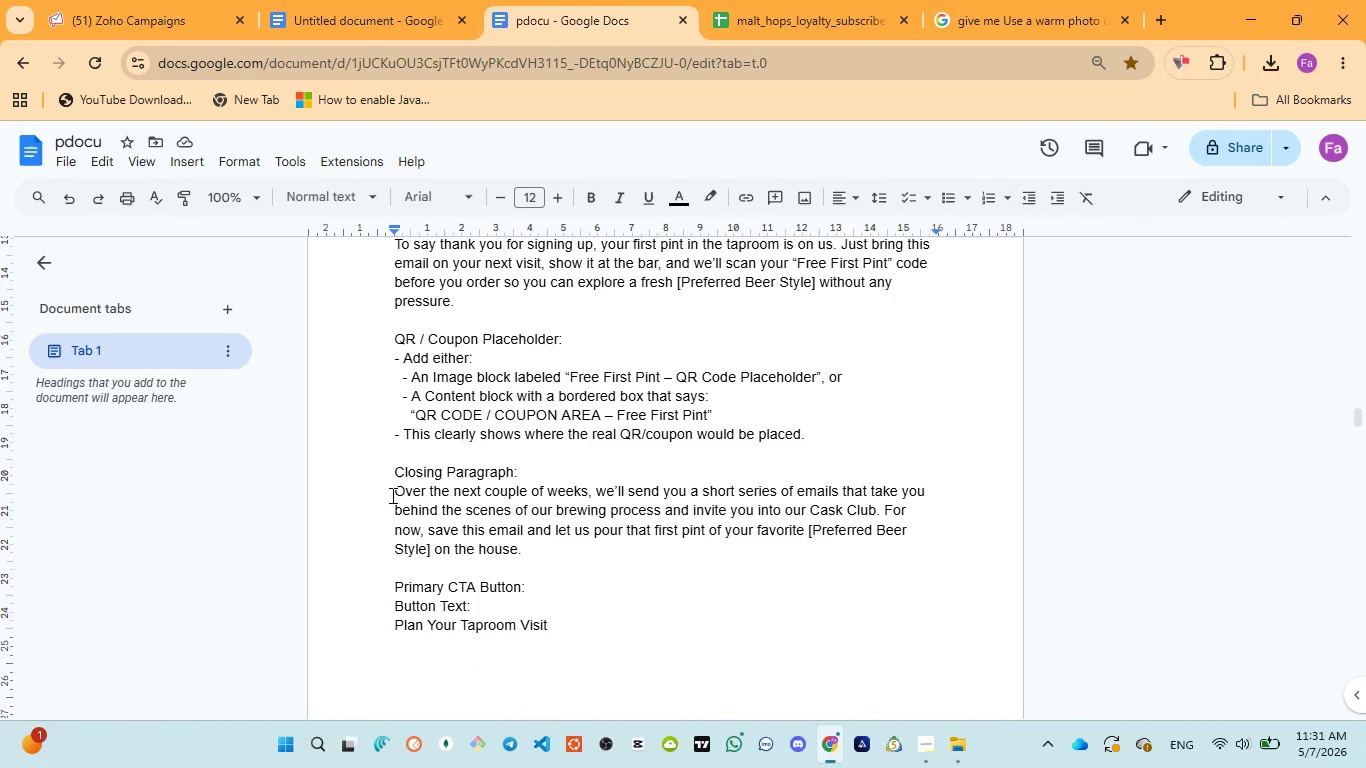 
left_click_drag(start_coordinate=[391, 492], to_coordinate=[529, 549])
 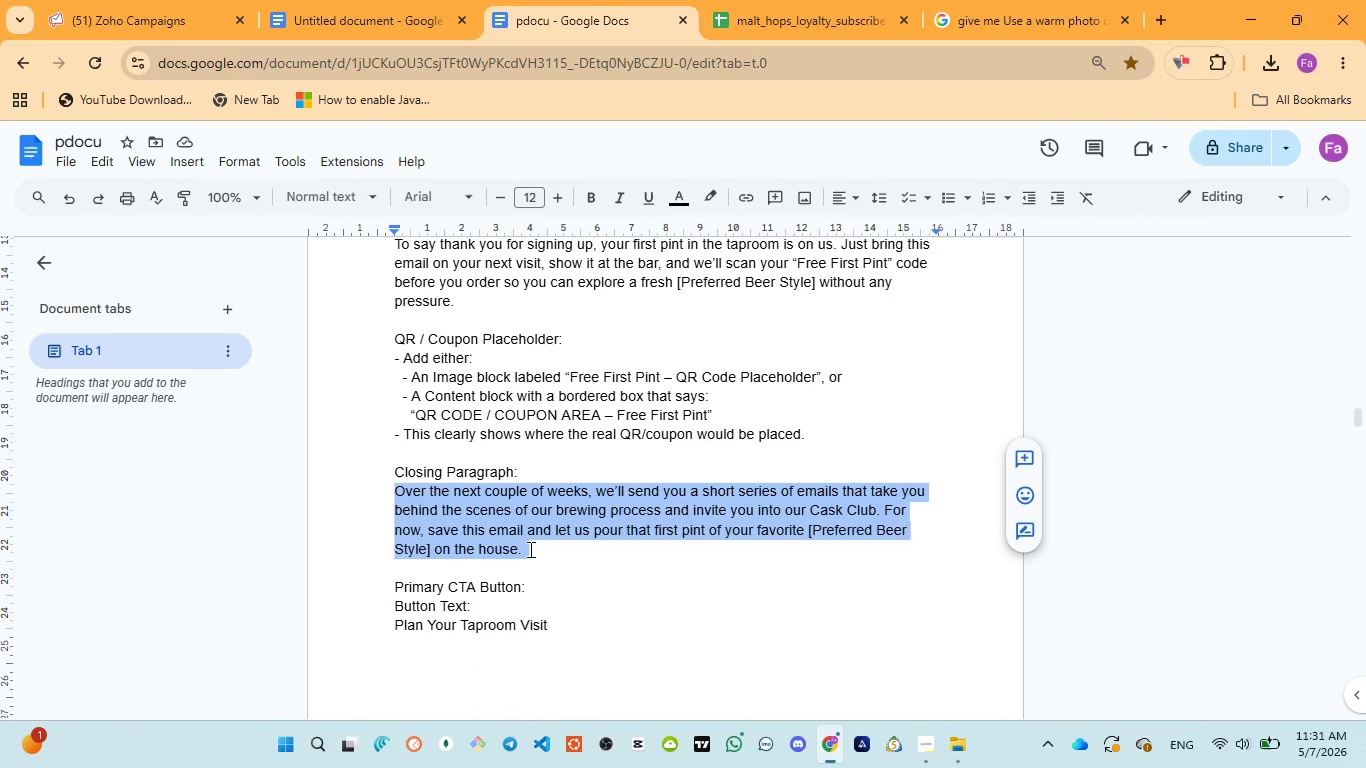 
key(Control+C)
 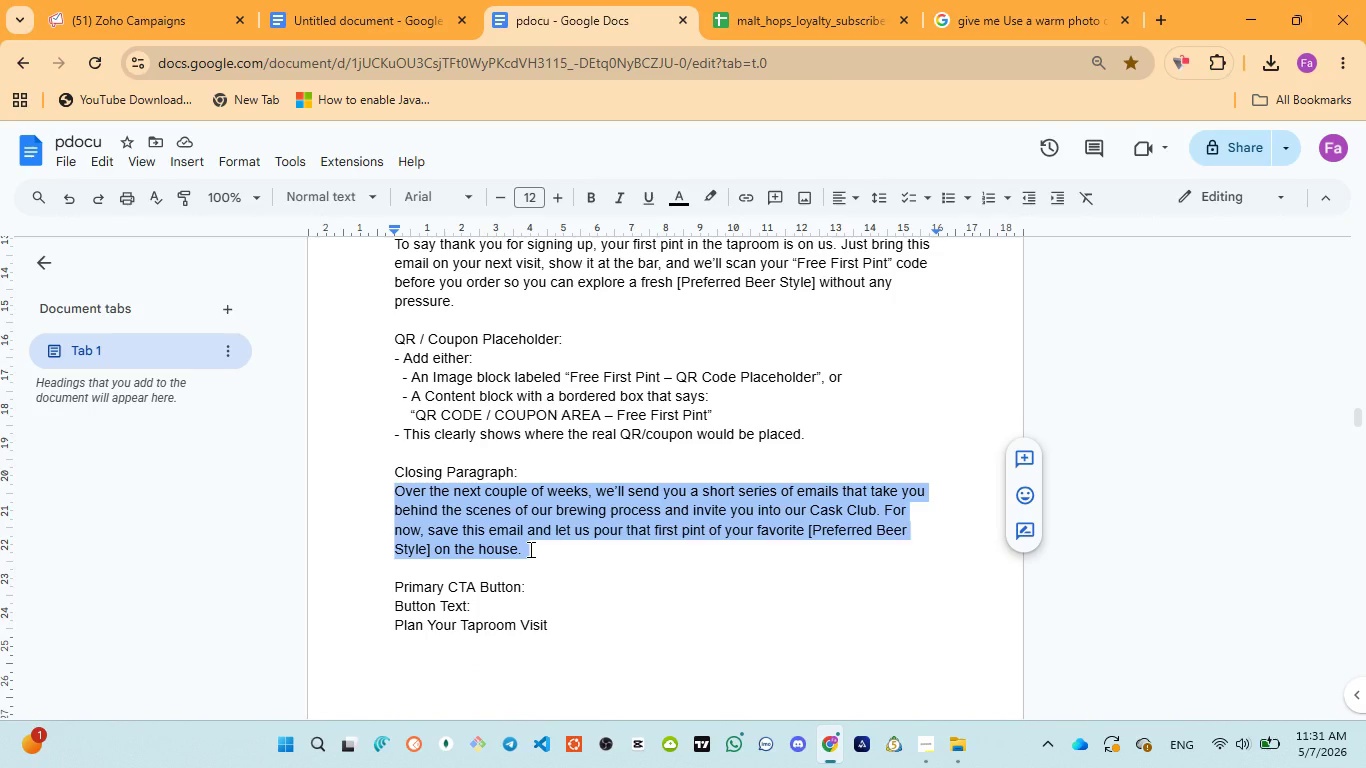 
key(Control+C)
 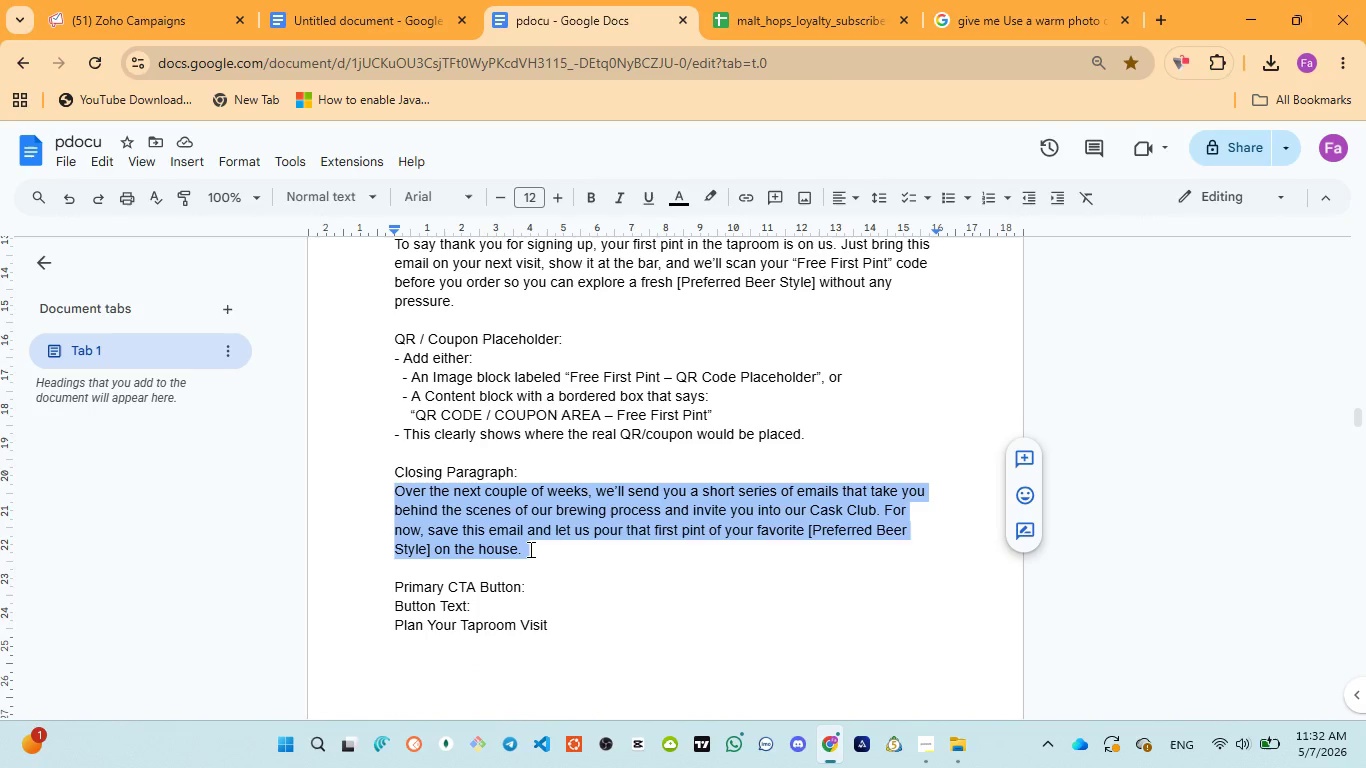 
key(Control+C)
 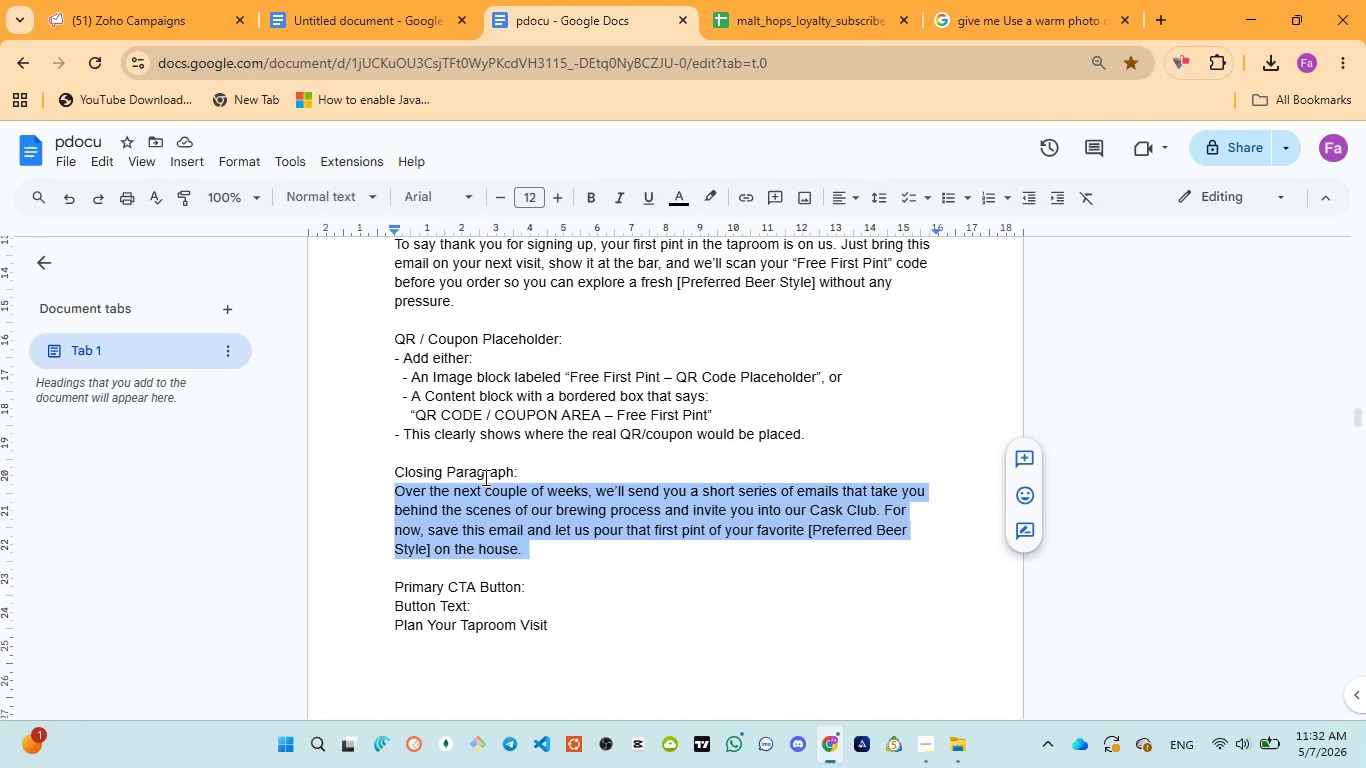 
left_click([104, 4])
 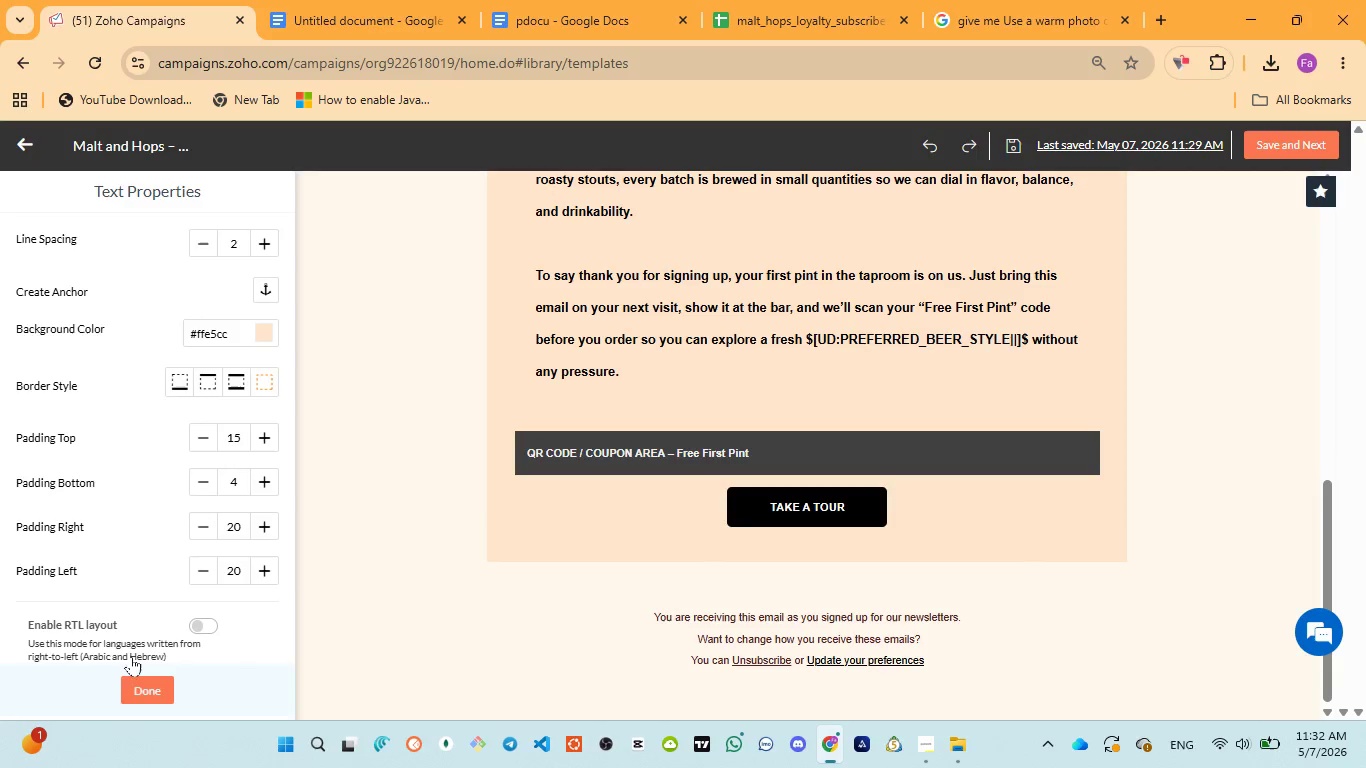 
left_click([159, 690])
 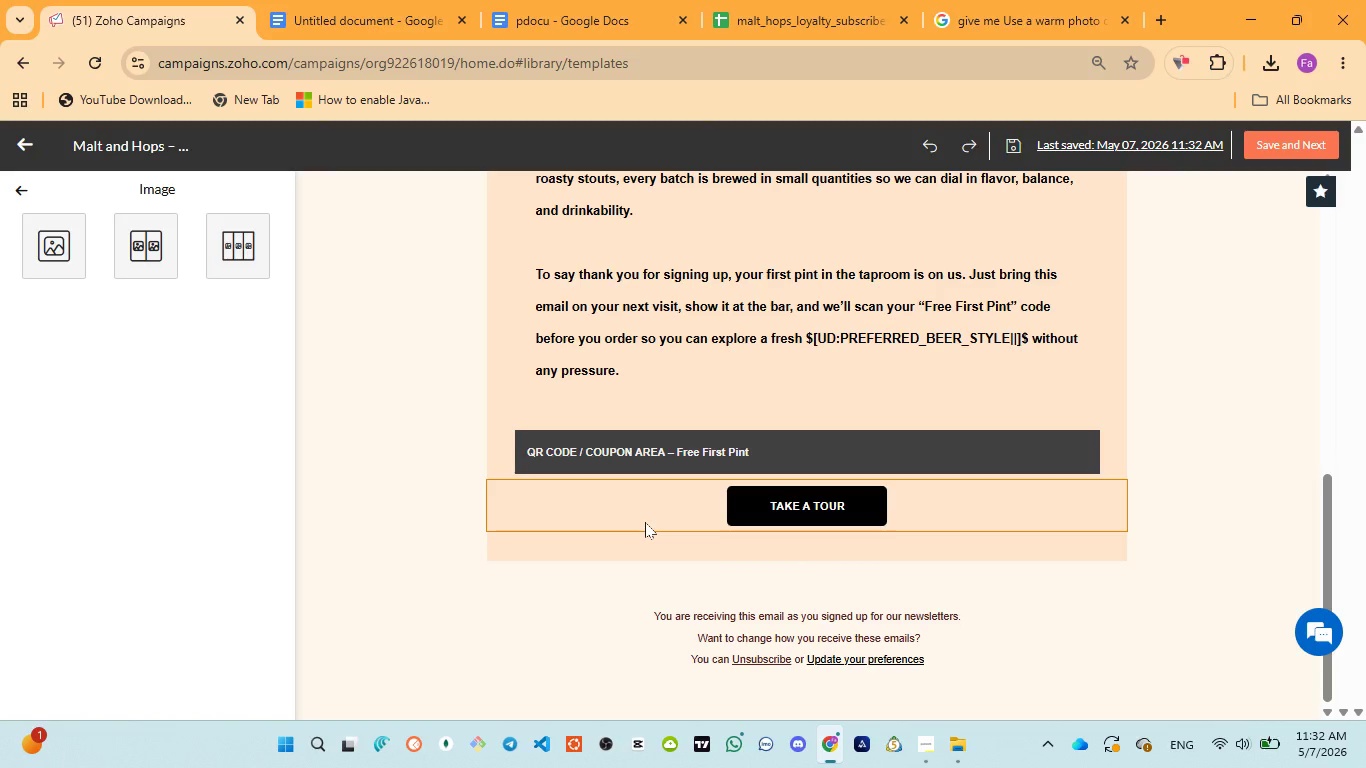 
wait(23.72)
 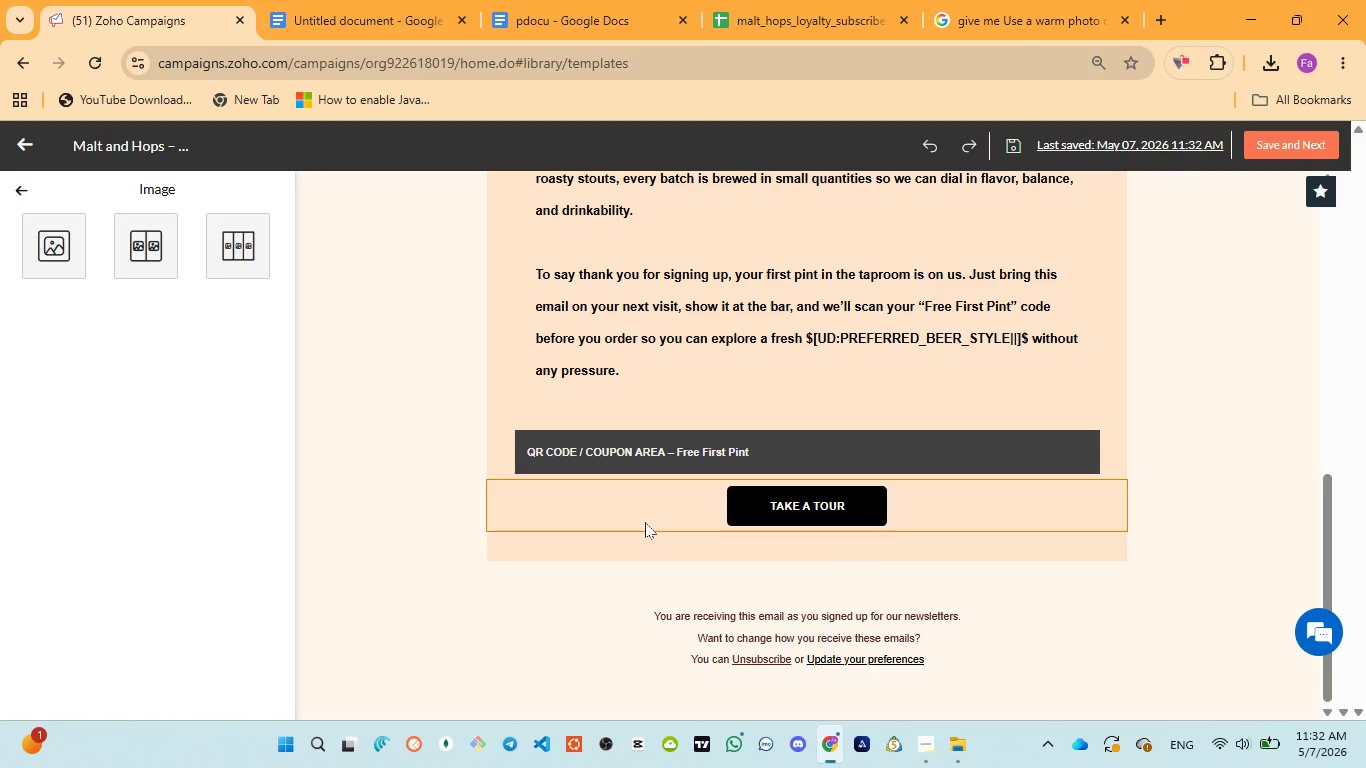 
left_click([548, 23])
 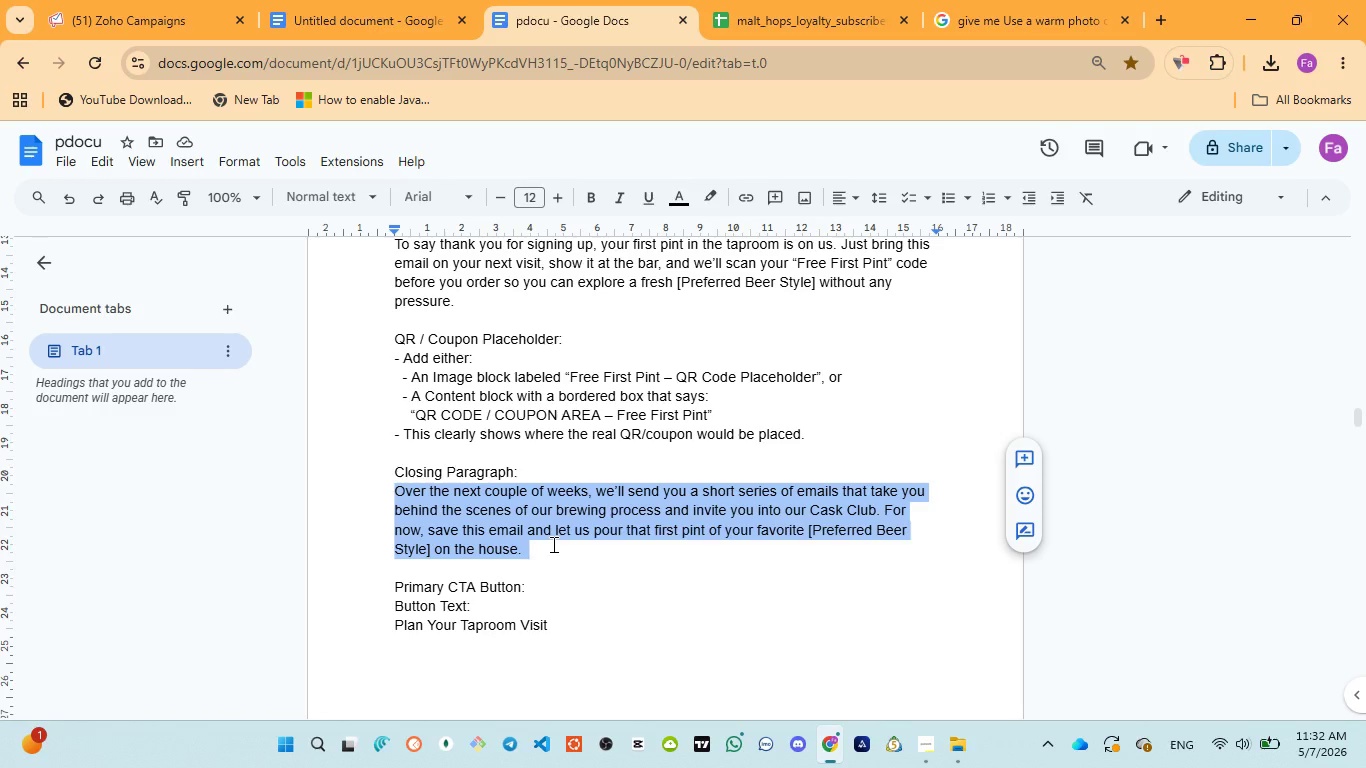 
wait(34.61)
 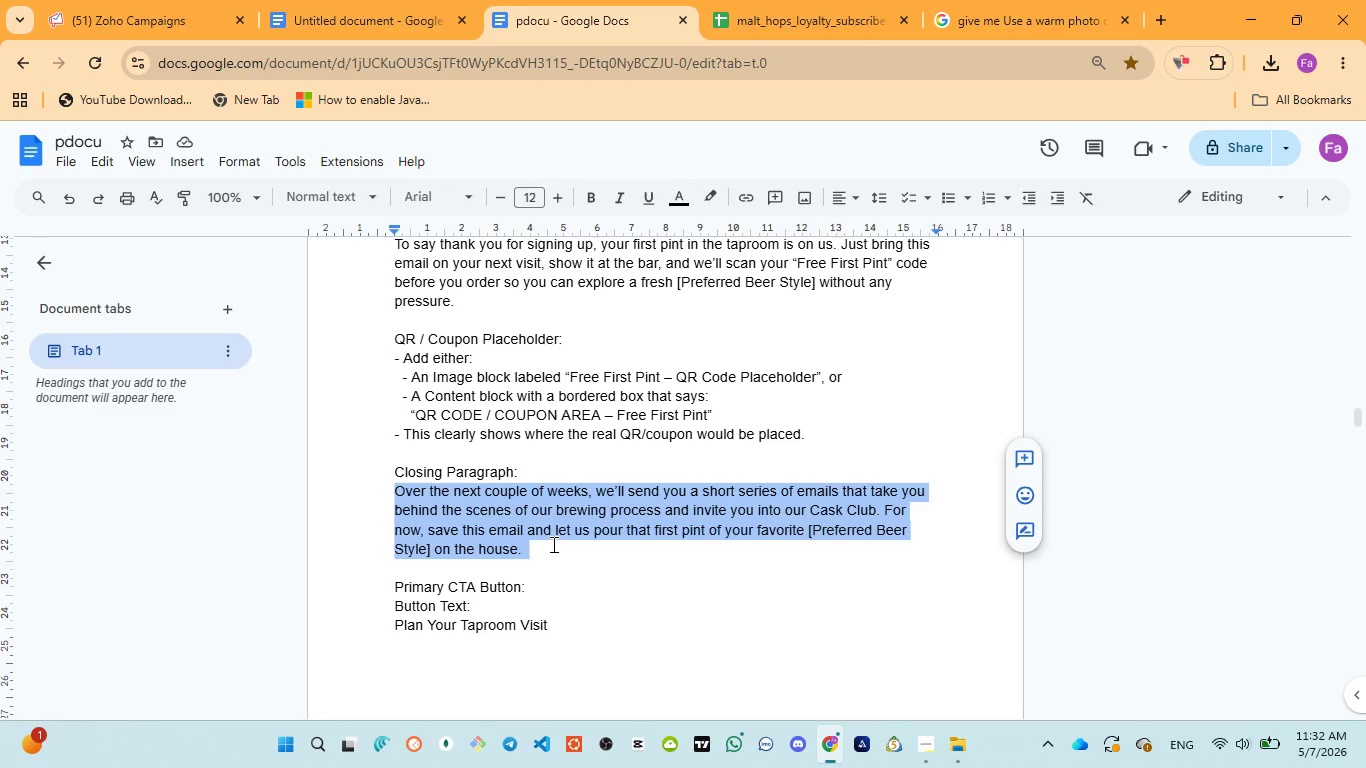 
left_click([130, 19])
 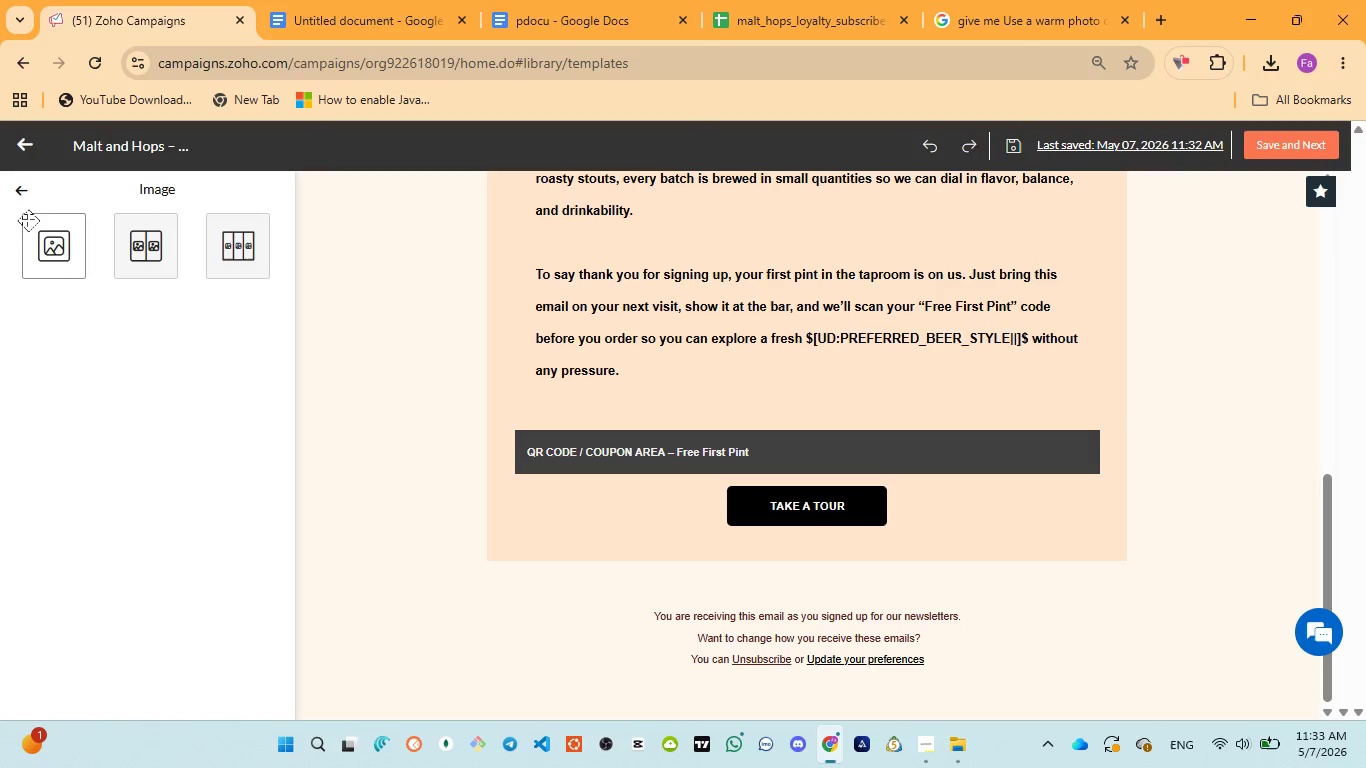 
left_click([19, 190])
 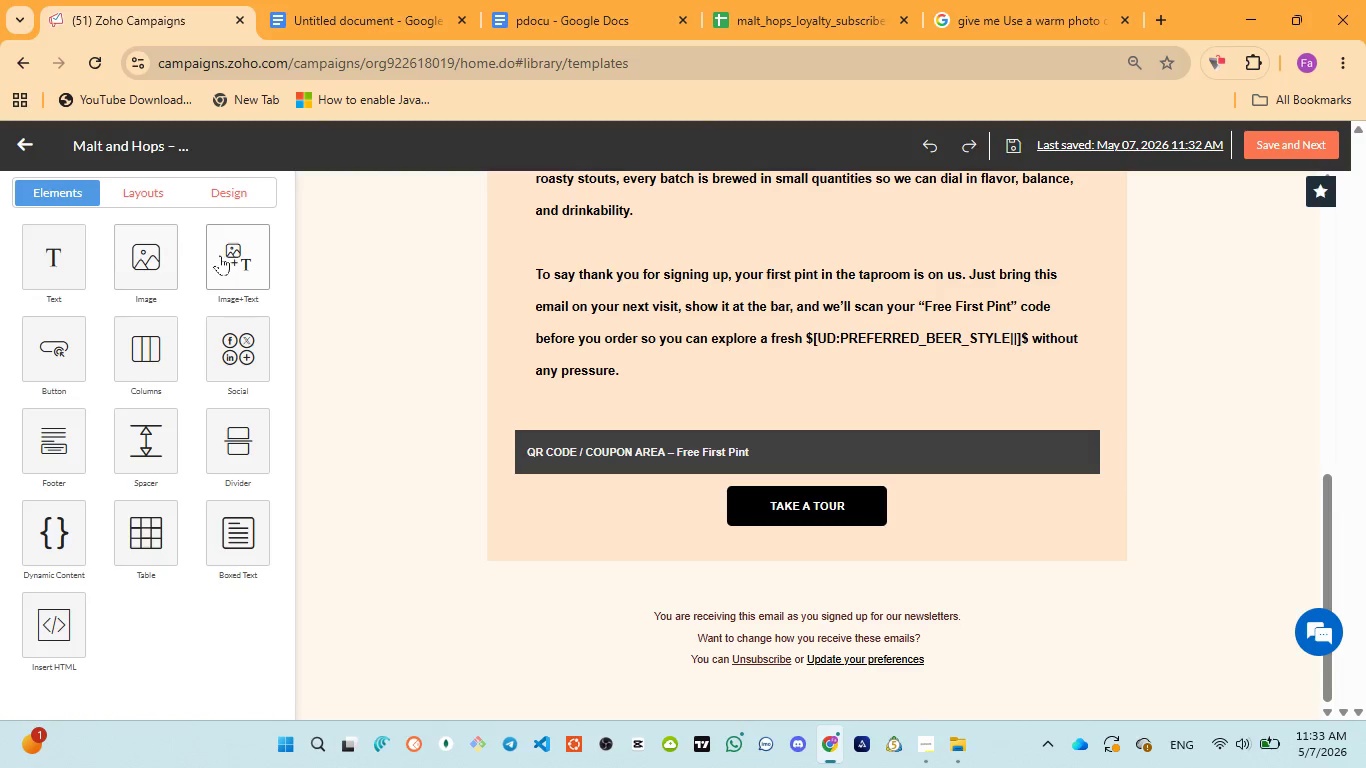 
left_click([37, 270])
 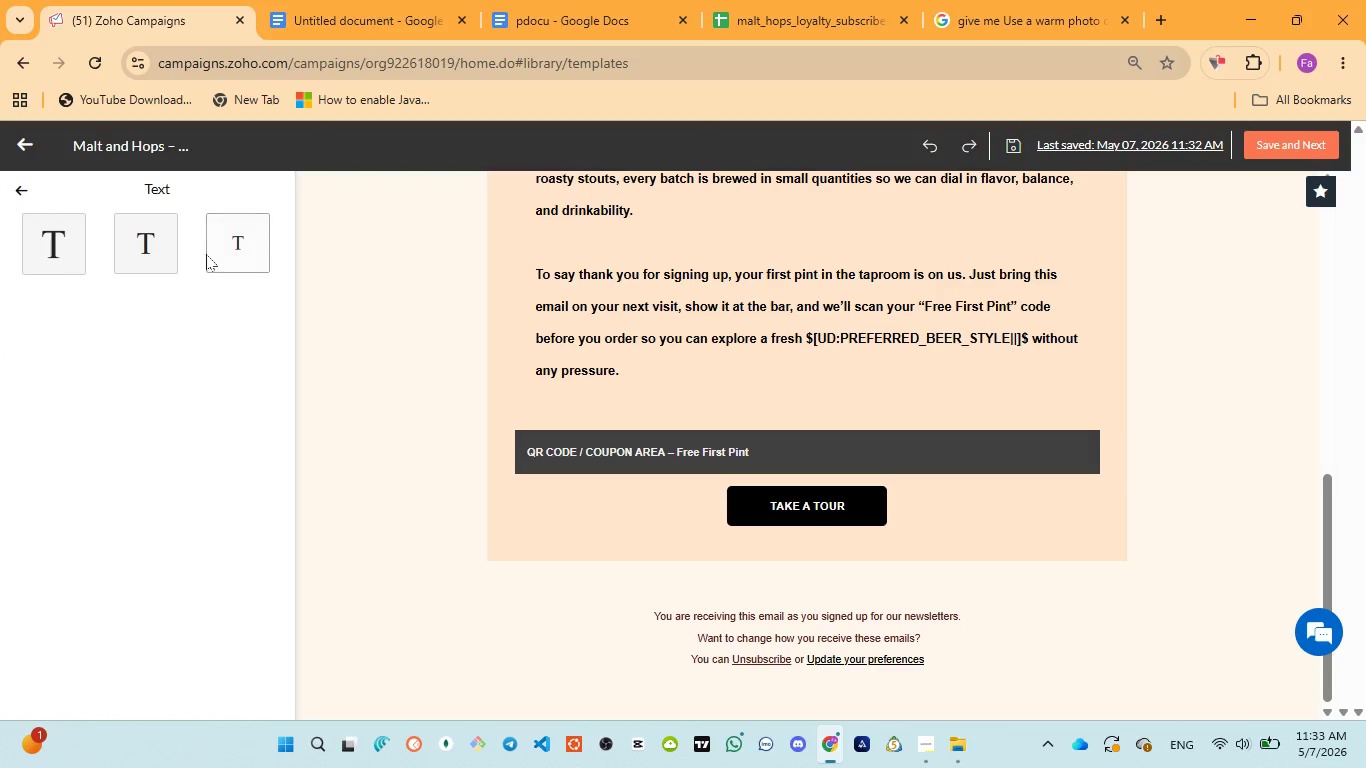 
left_click([241, 250])
 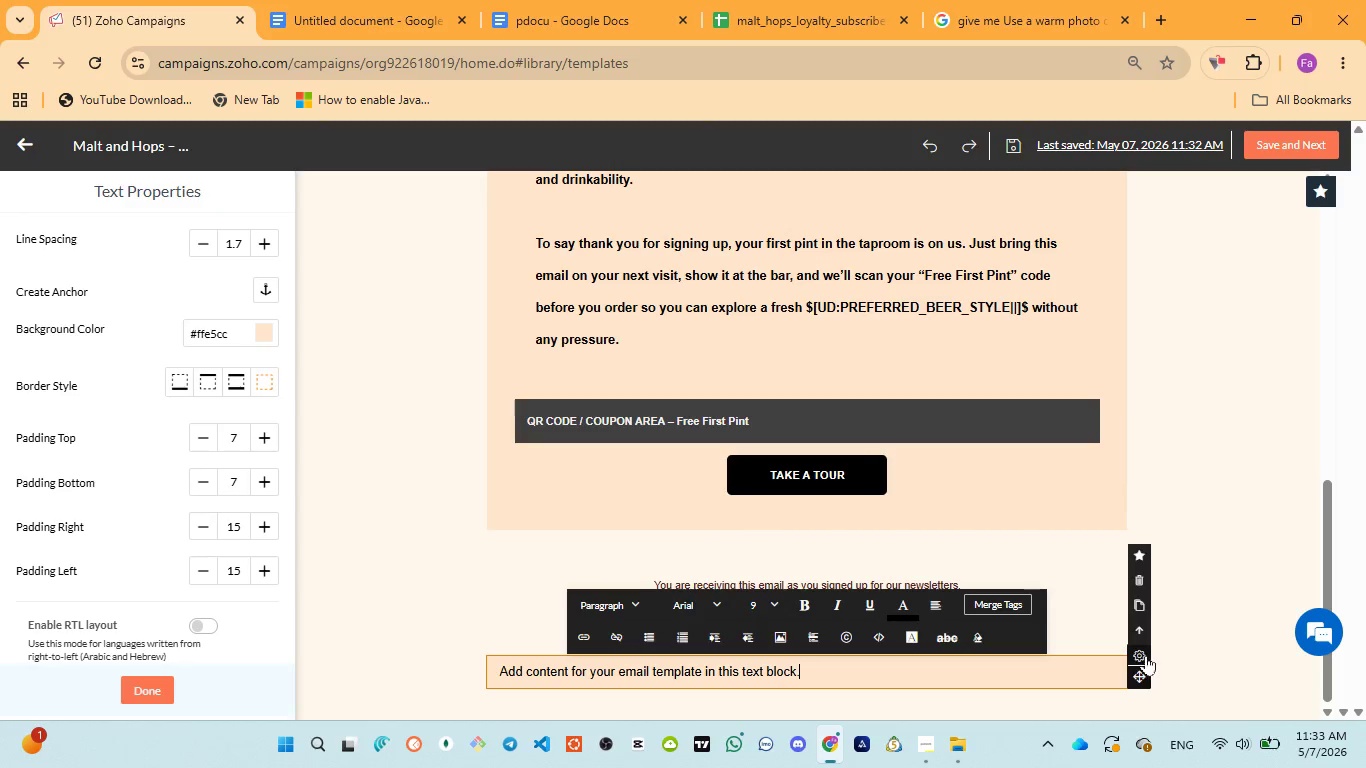 
left_click([1137, 629])
 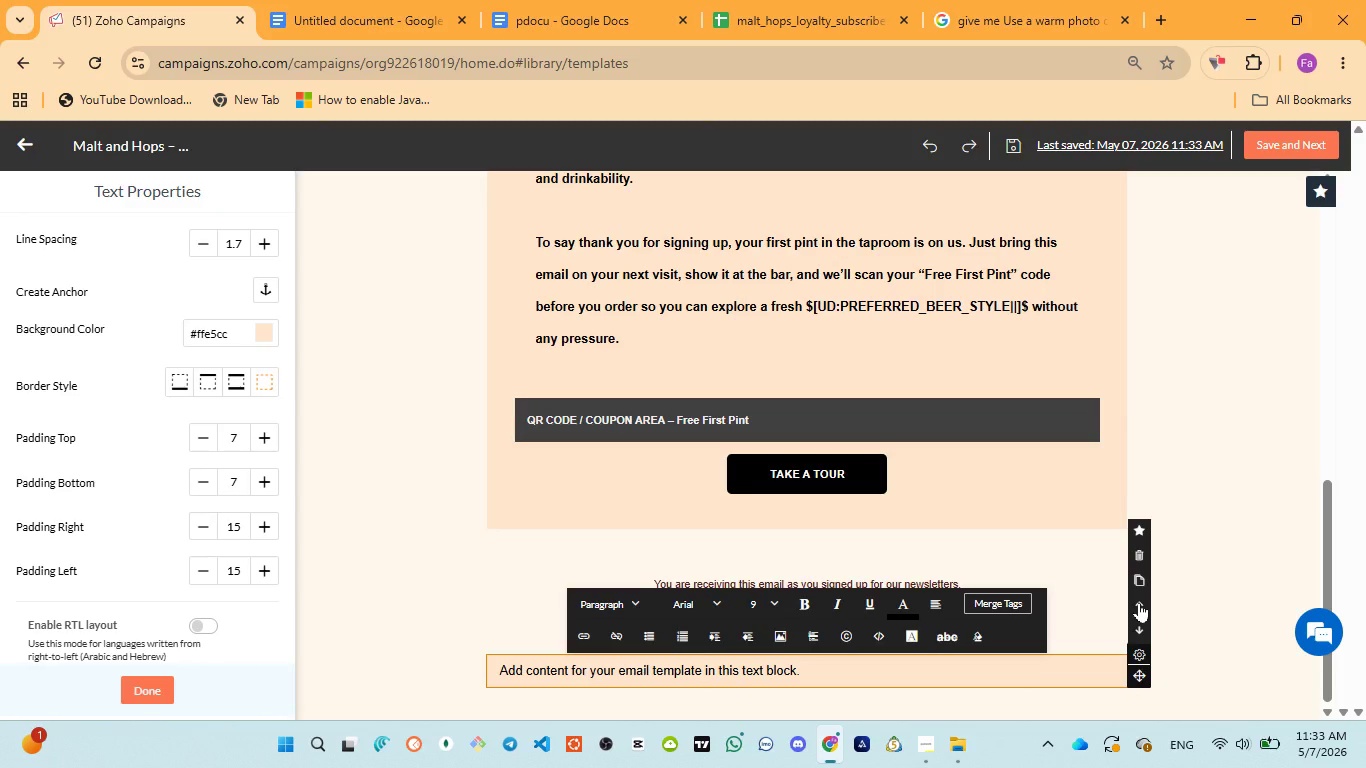 
left_click([1139, 602])
 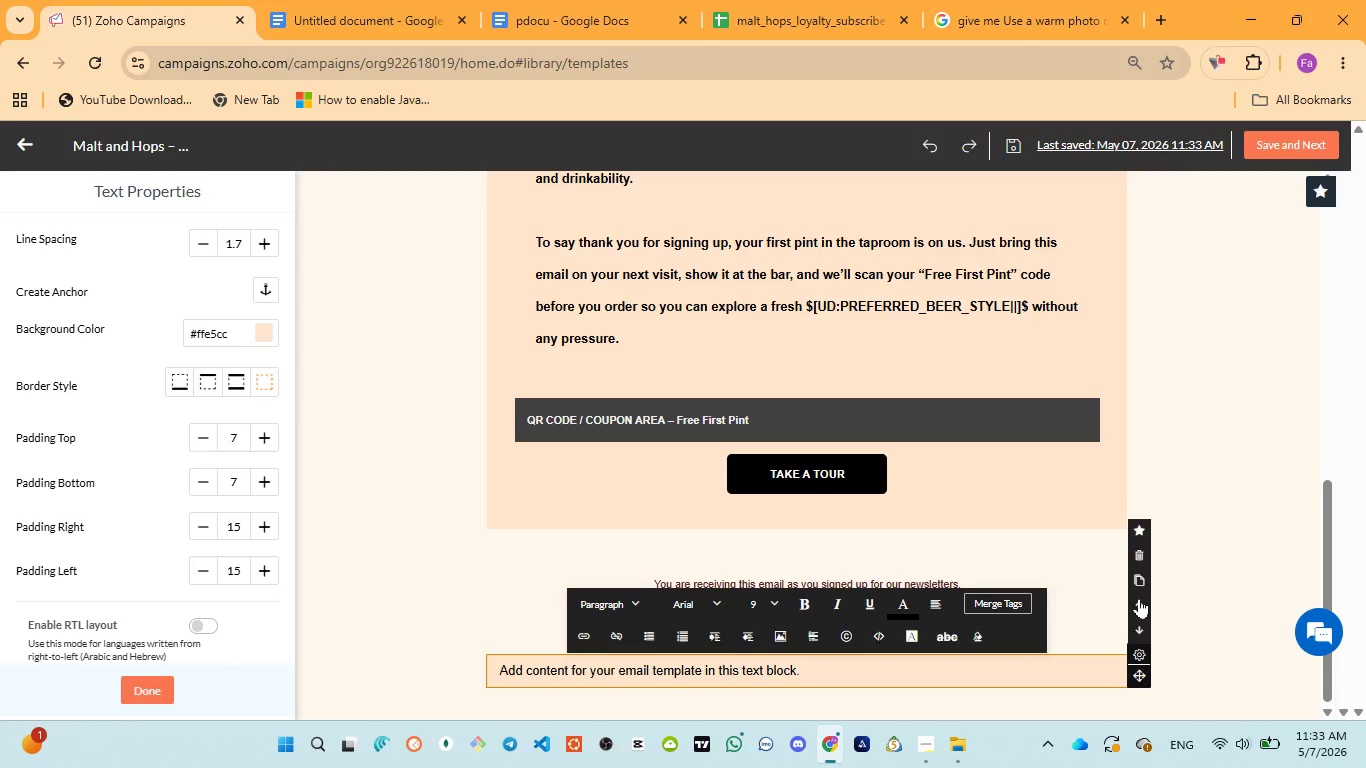 
left_click([1139, 598])
 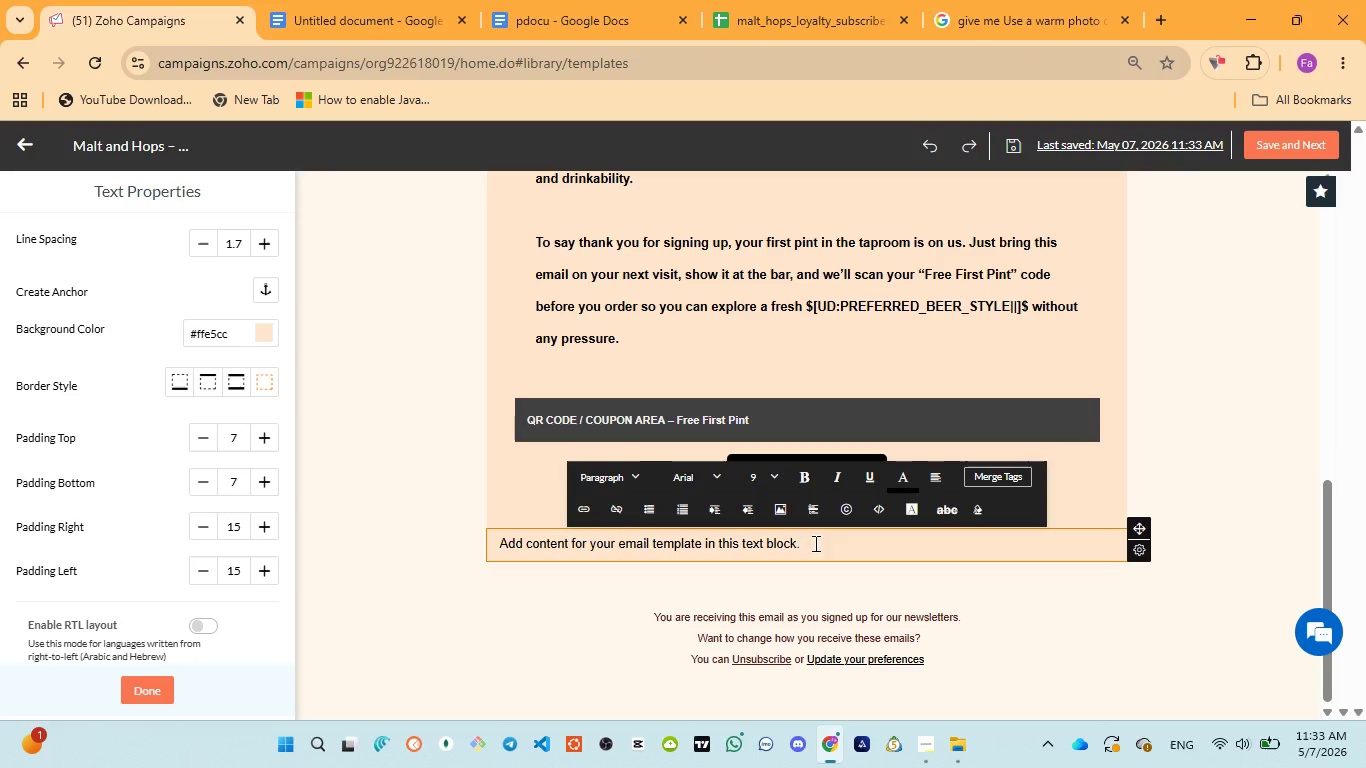 
left_click([752, 548])
 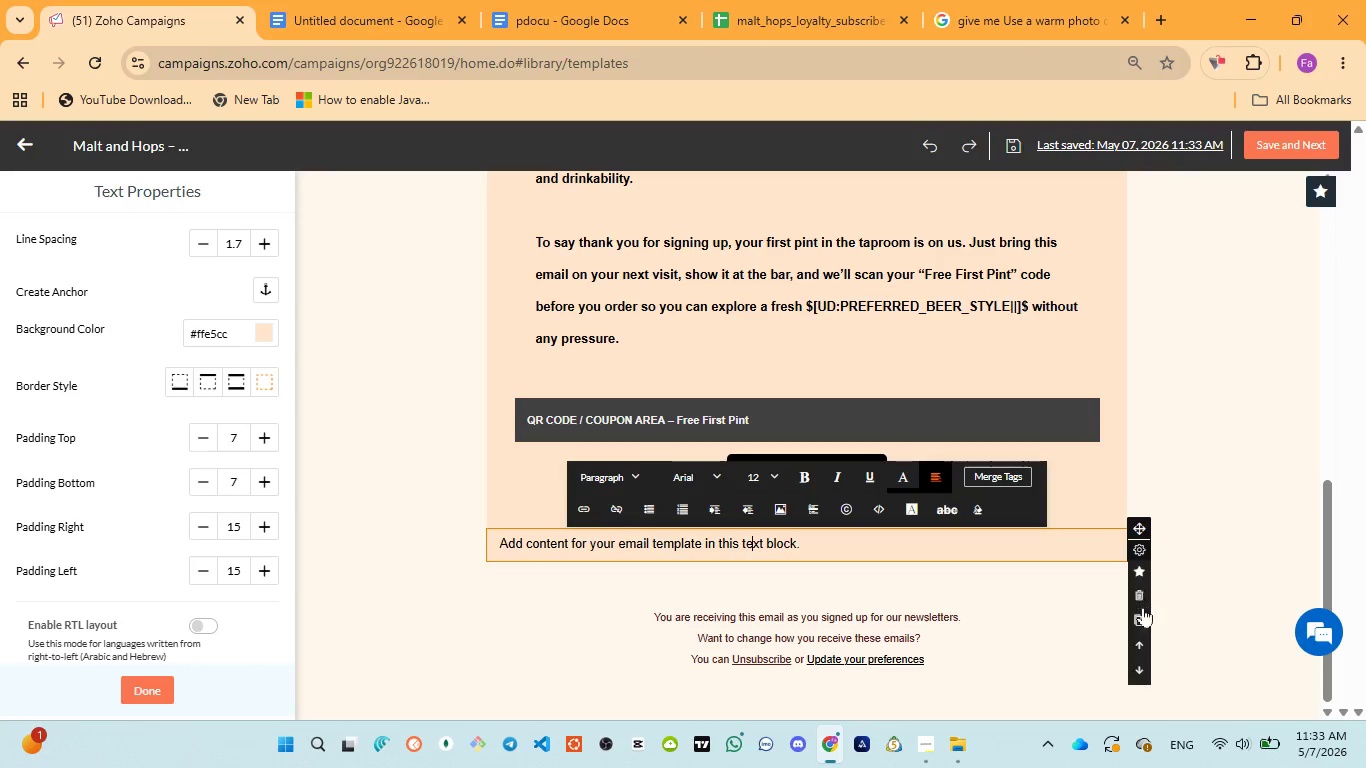 
left_click([1137, 642])
 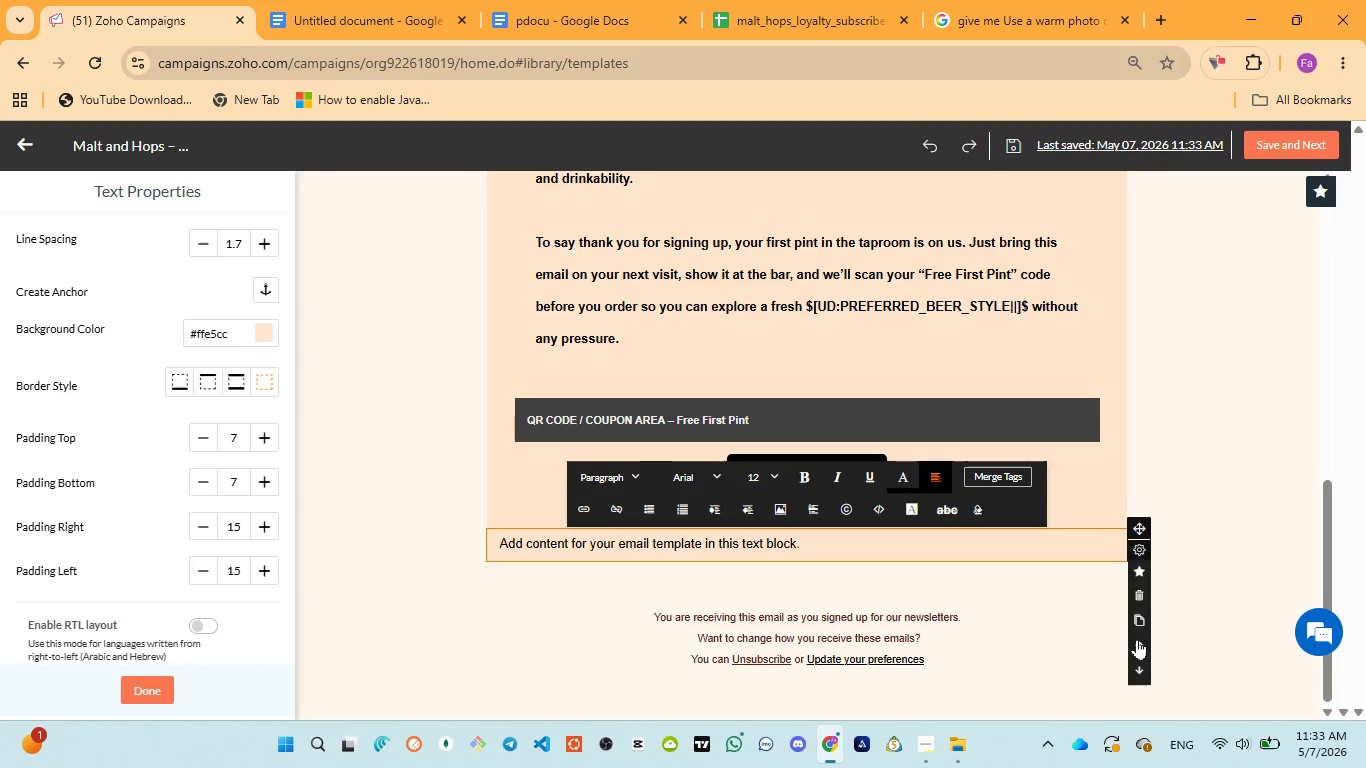 
left_click([1137, 638])
 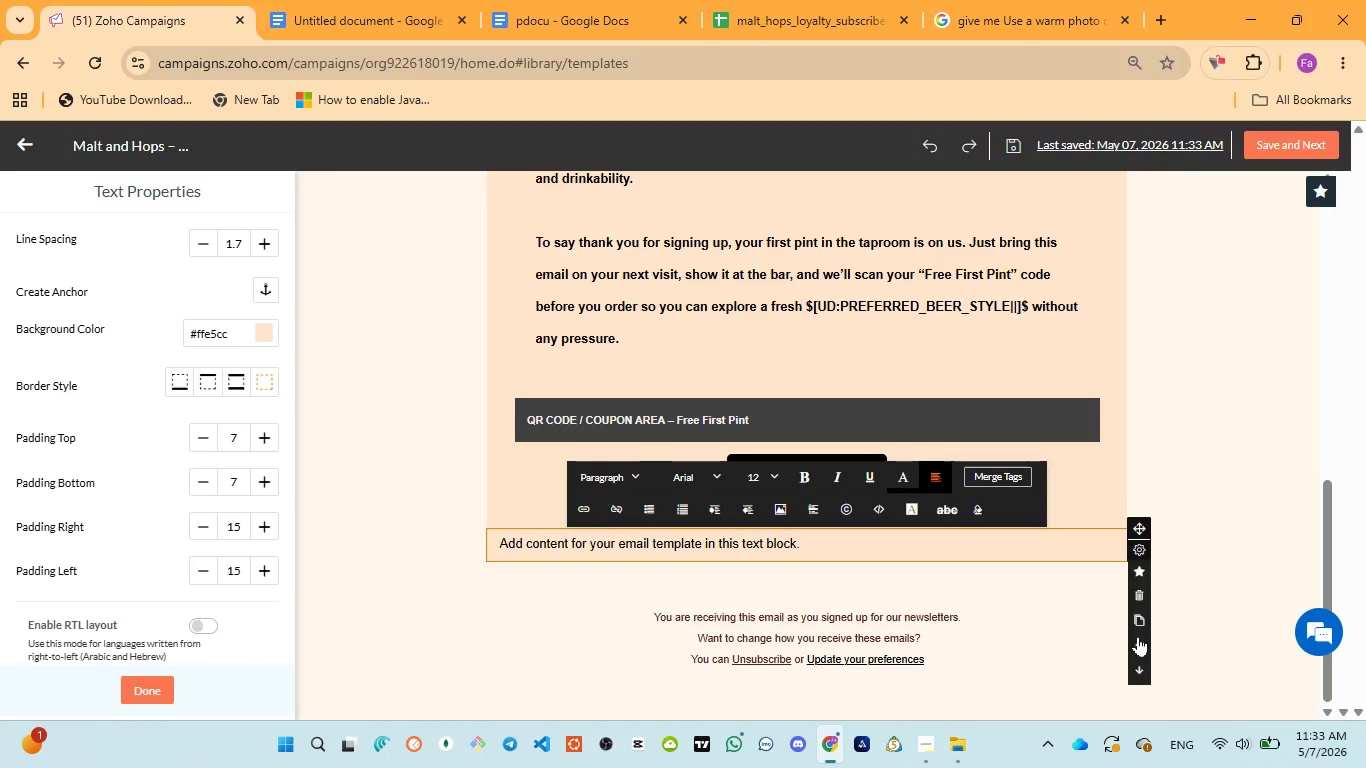 
double_click([1141, 635])
 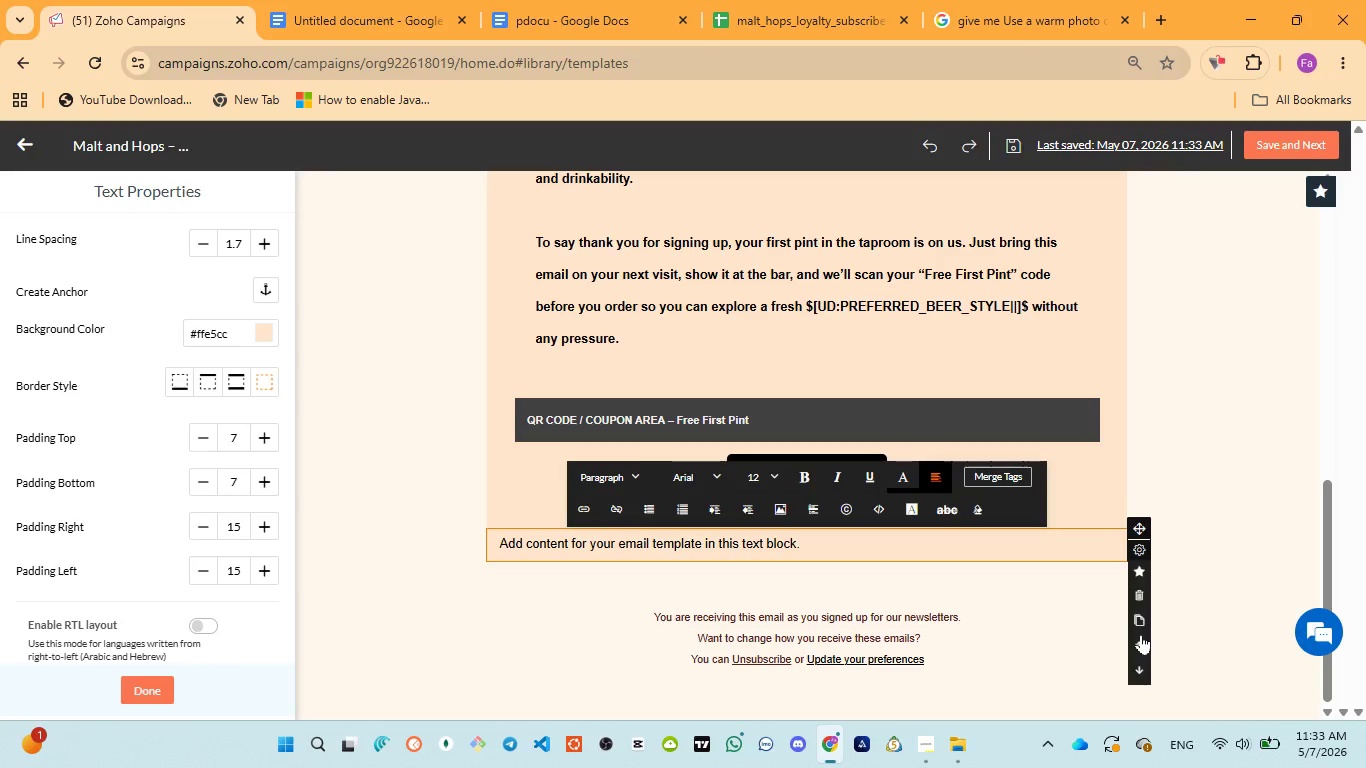 
triple_click([1141, 634])
 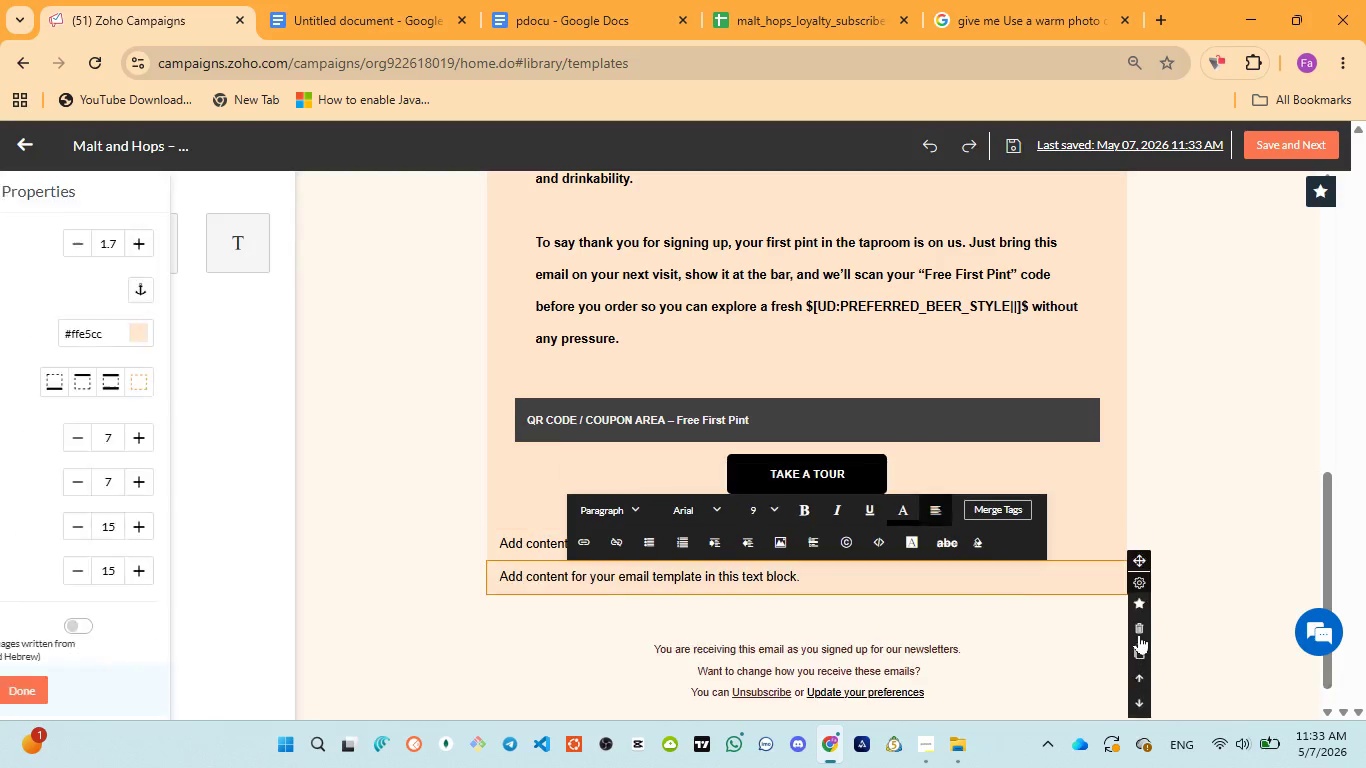 
triple_click([1139, 634])
 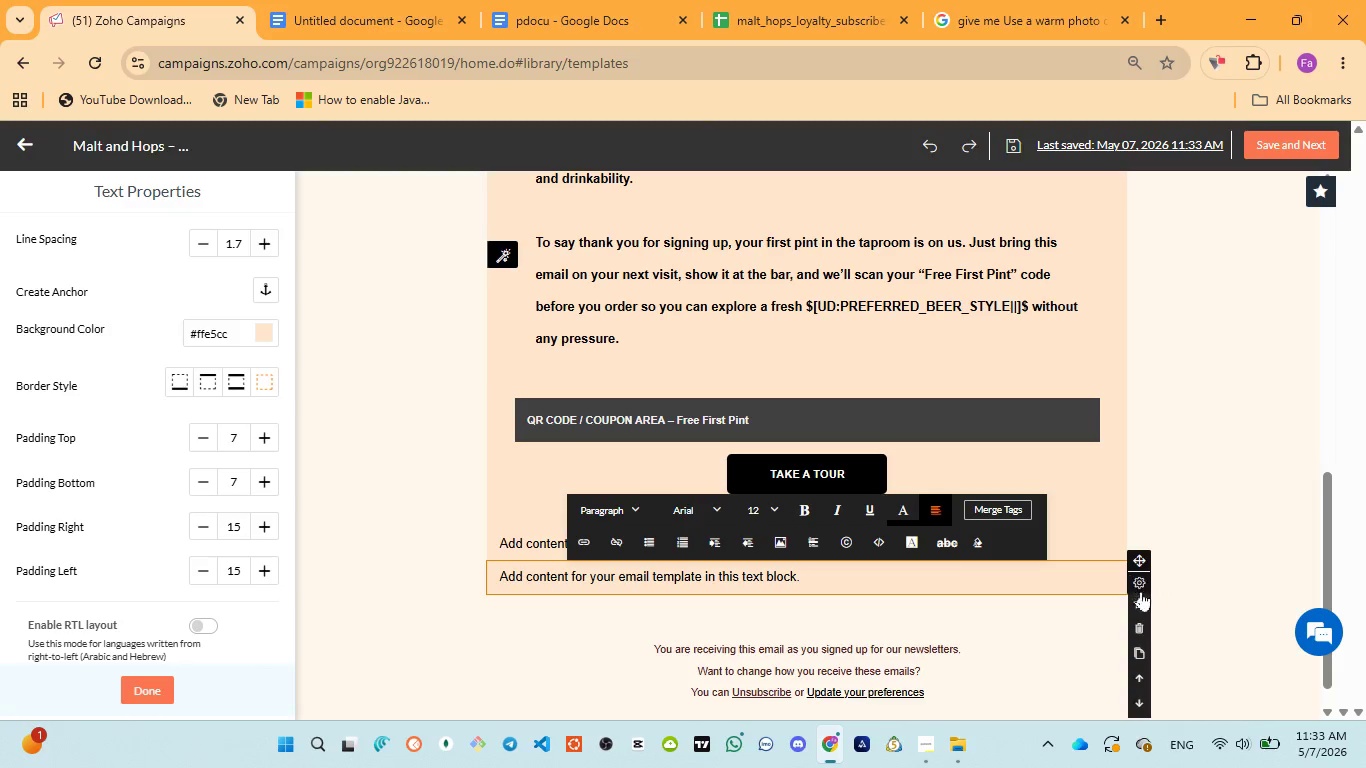 
left_click([1133, 624])
 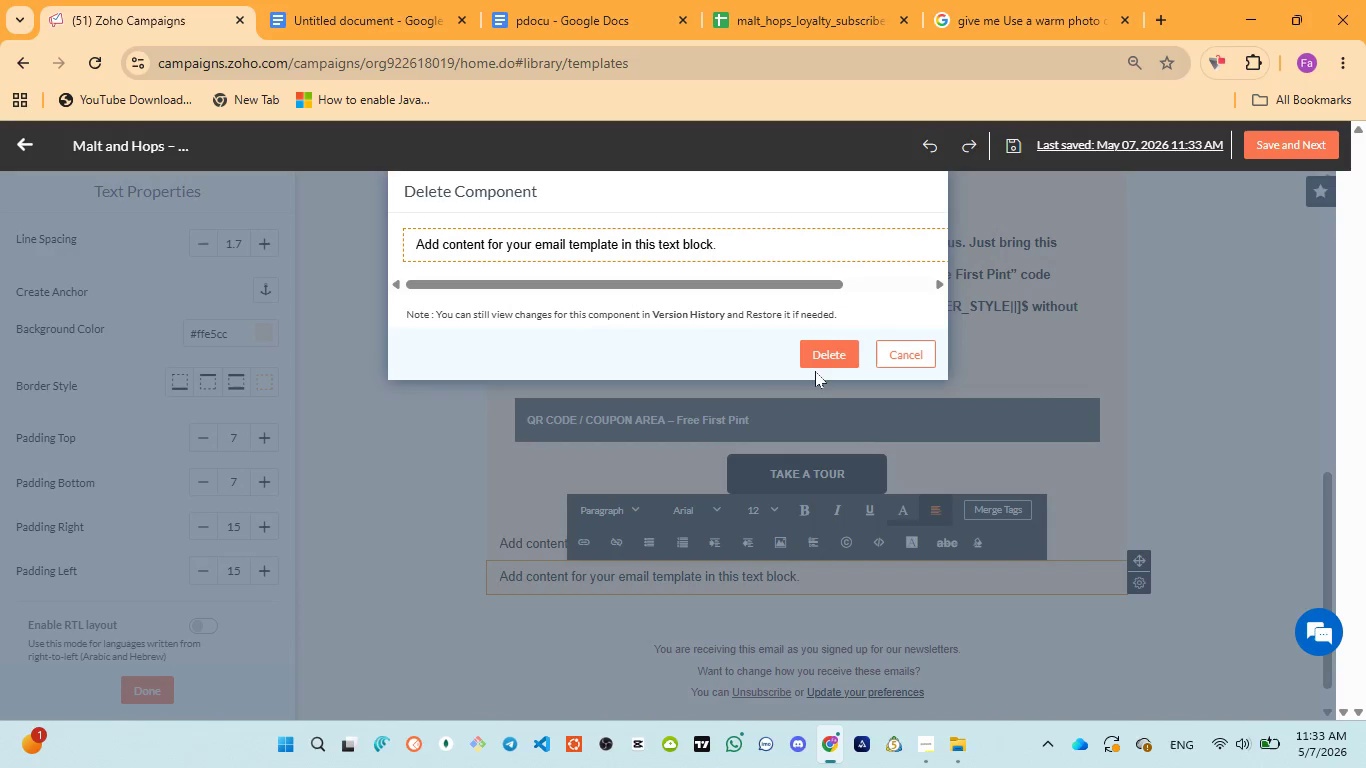 
left_click([821, 354])
 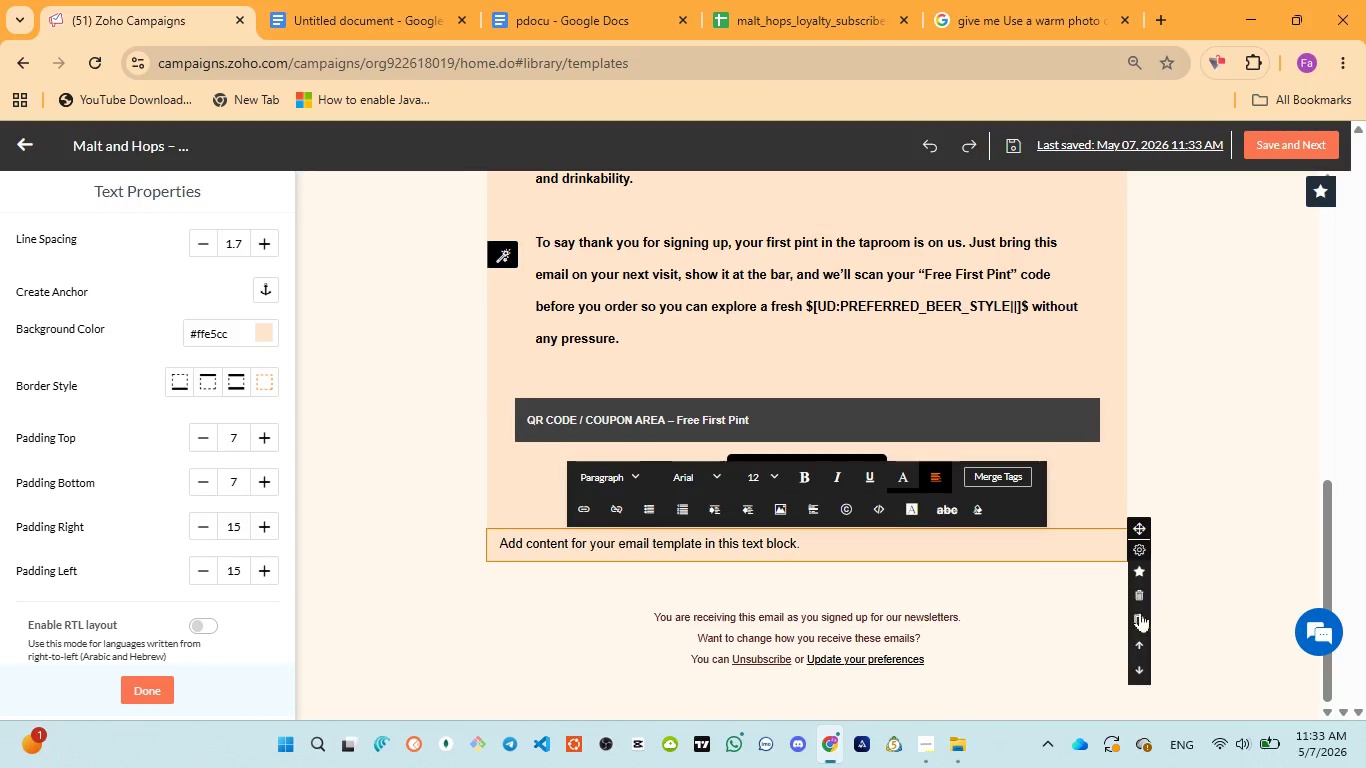 
left_click([1137, 633])
 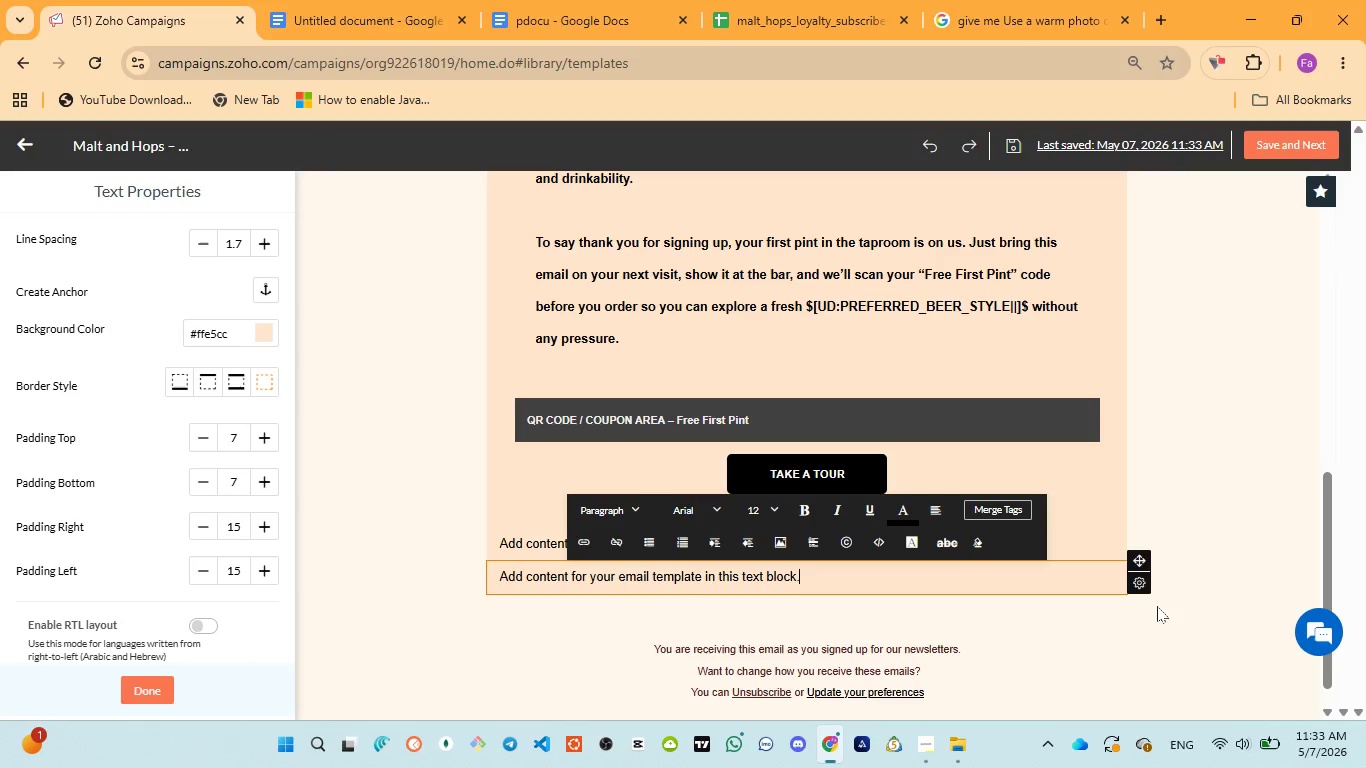 
wait(6.42)
 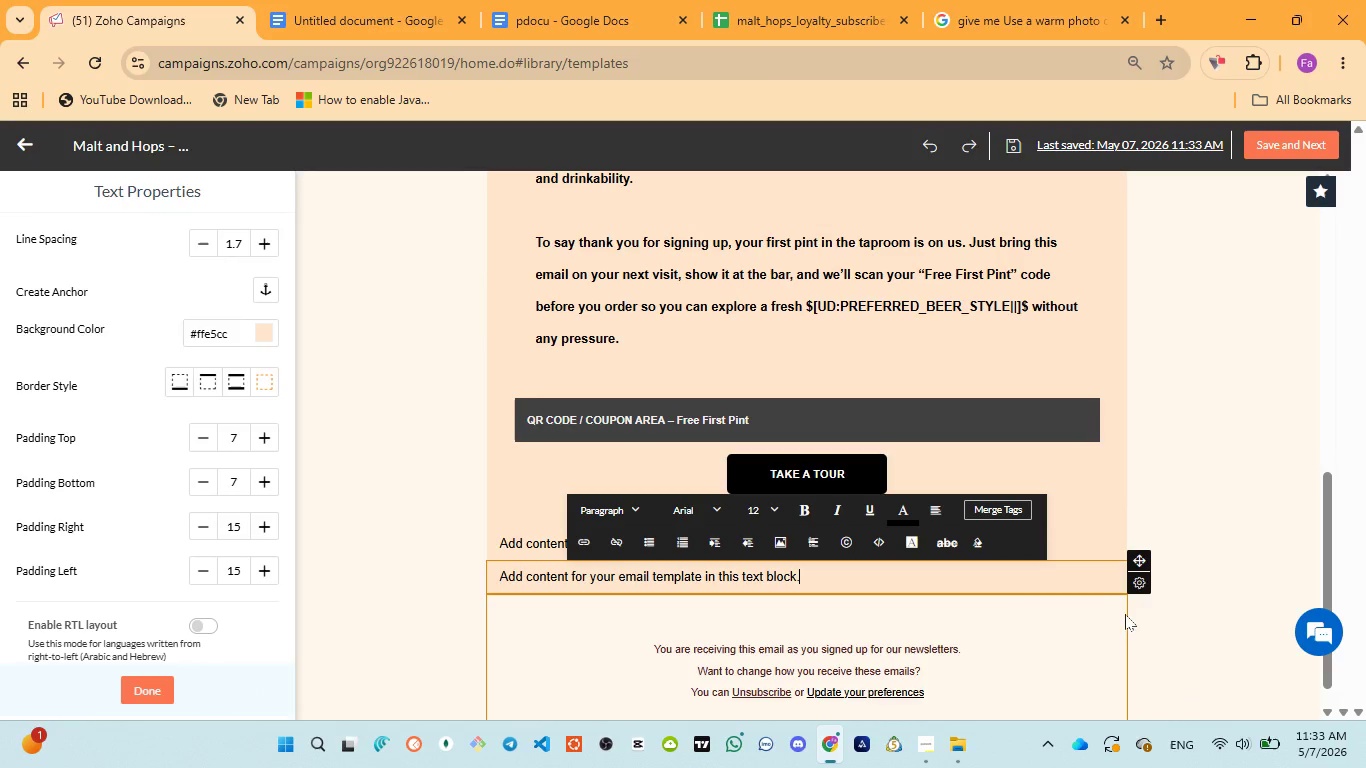 
left_click([1140, 625])
 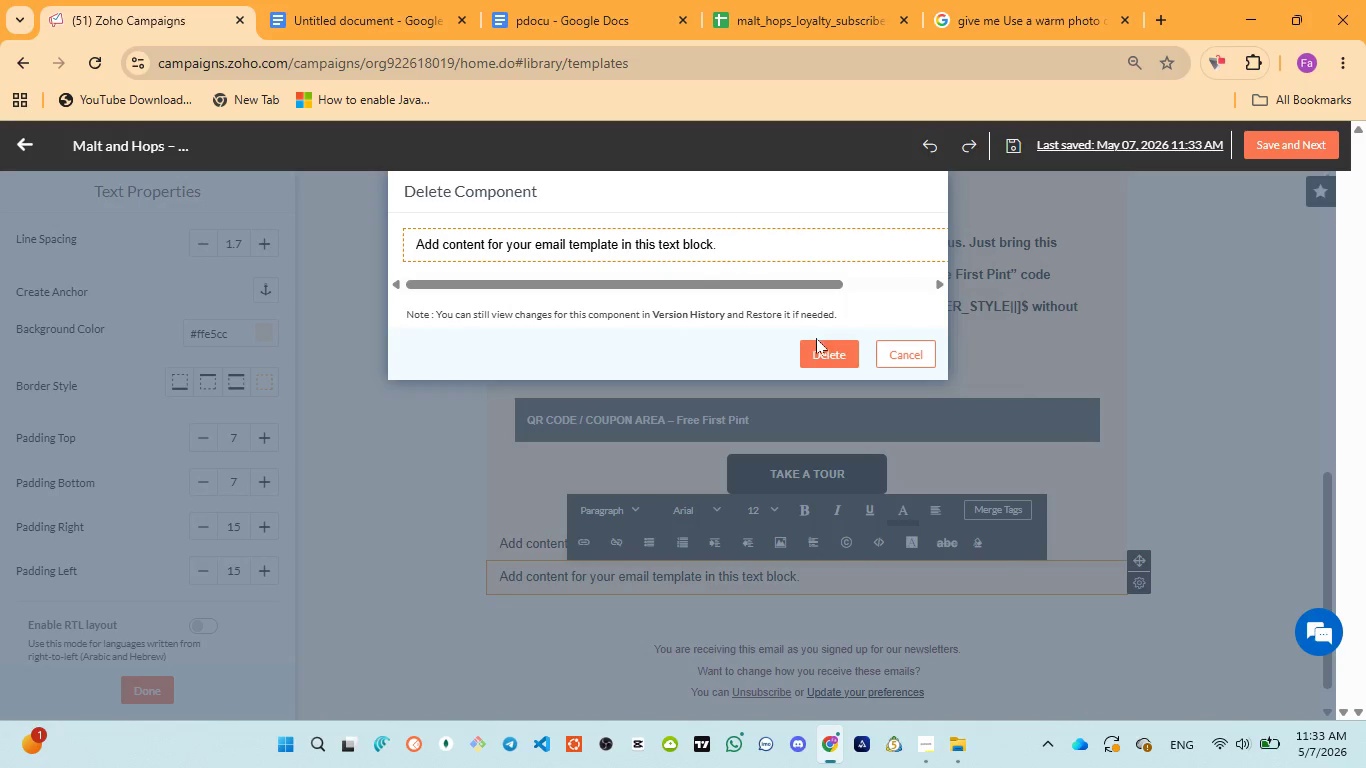 
left_click([832, 351])
 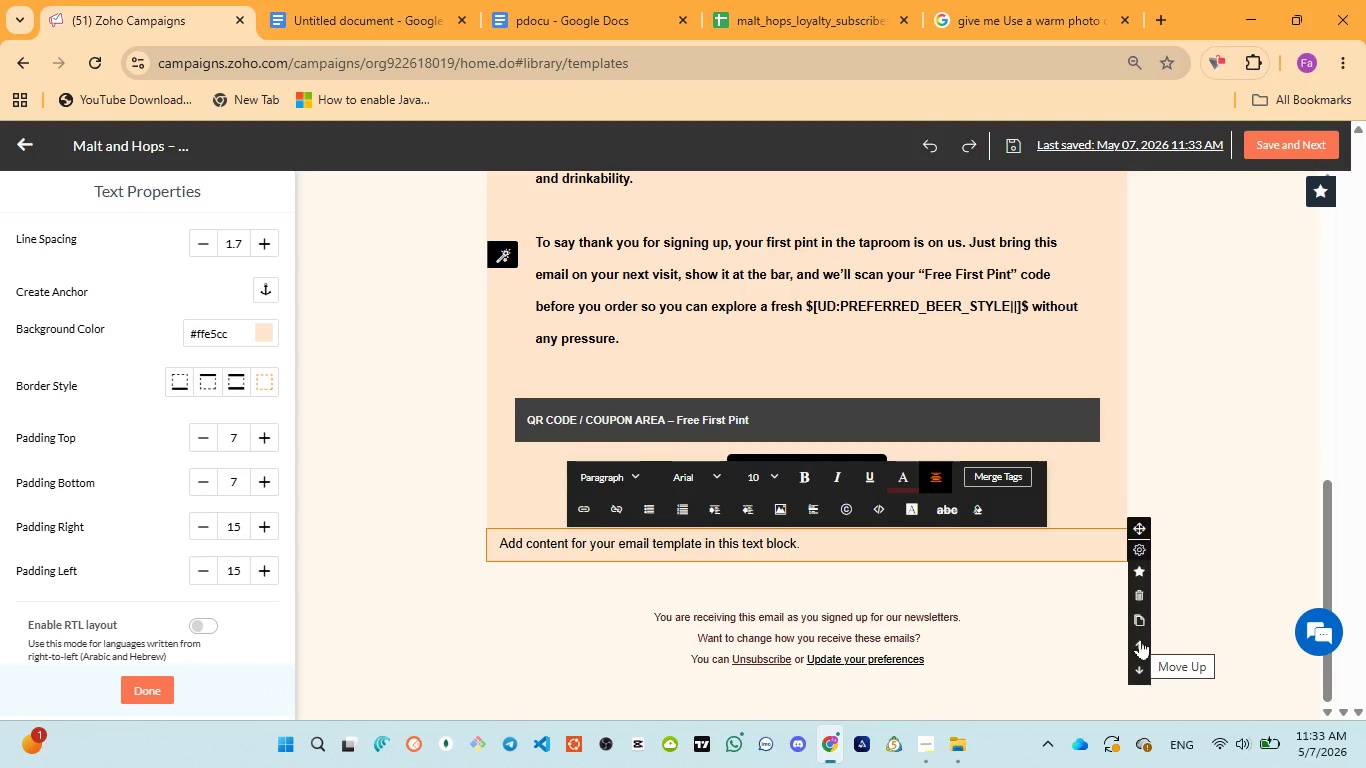 
wait(5.34)
 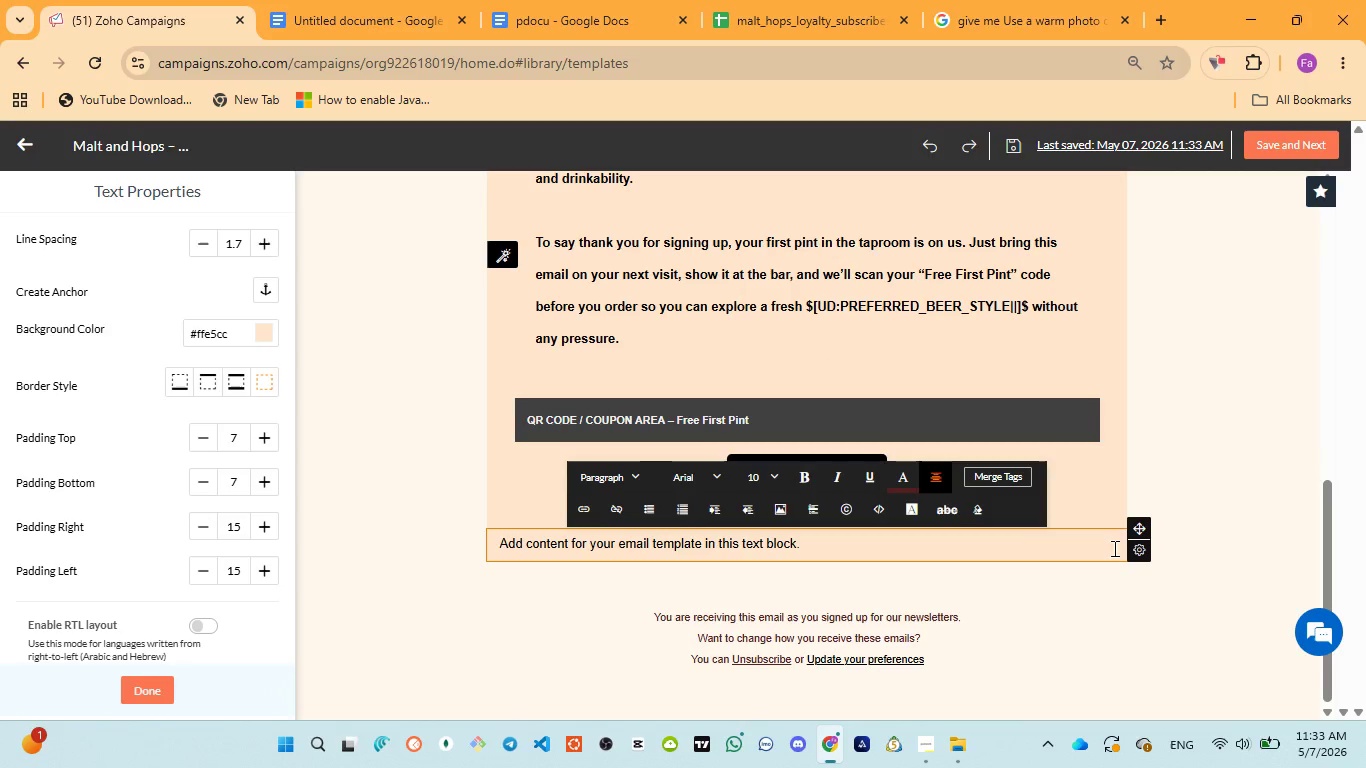 
left_click([1137, 633])
 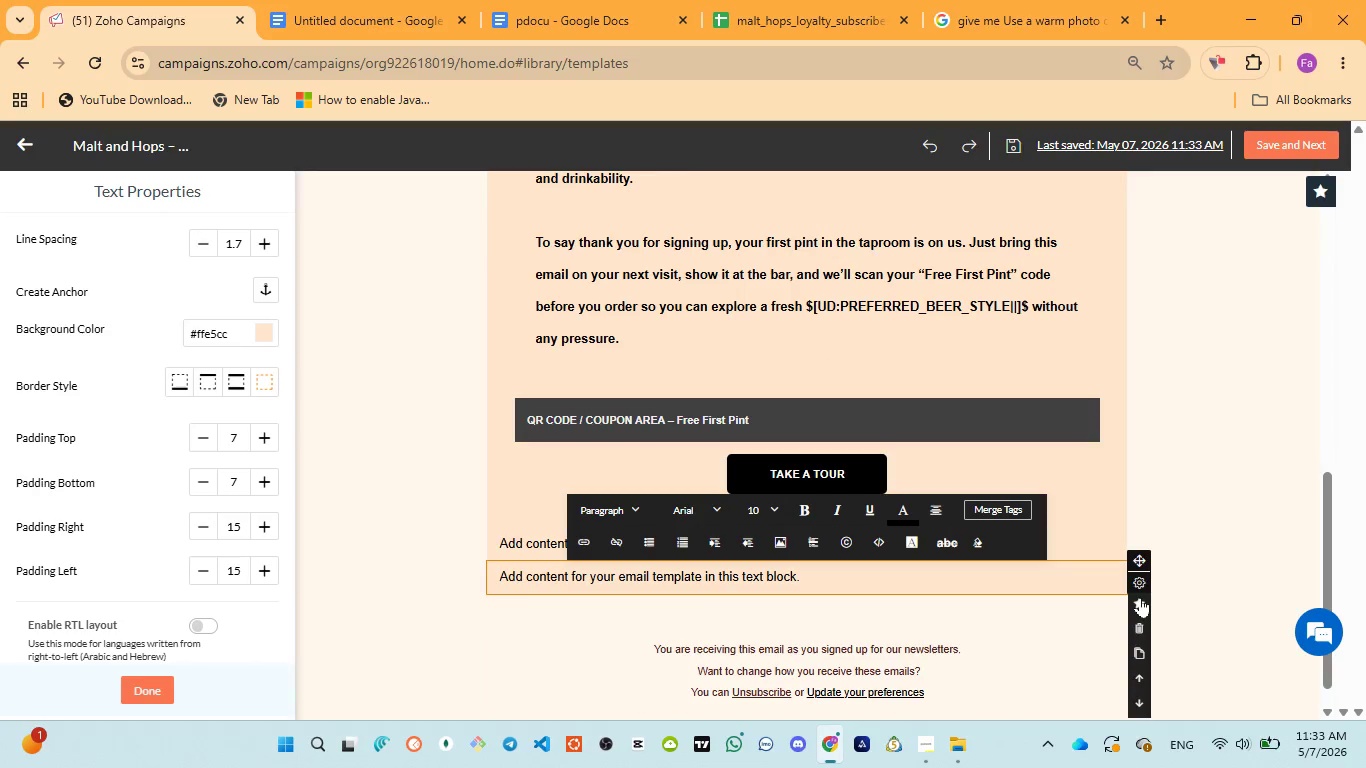 
left_click([1140, 628])
 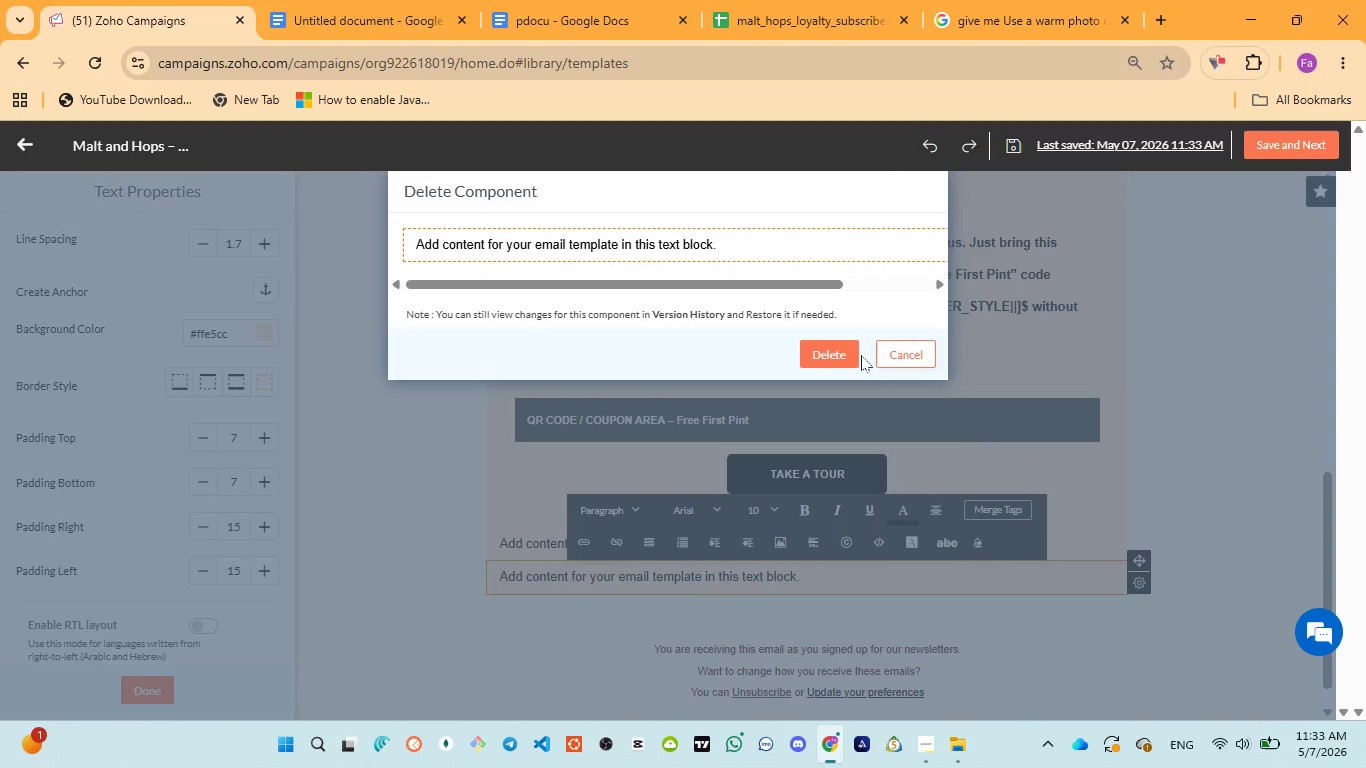 
left_click([855, 353])
 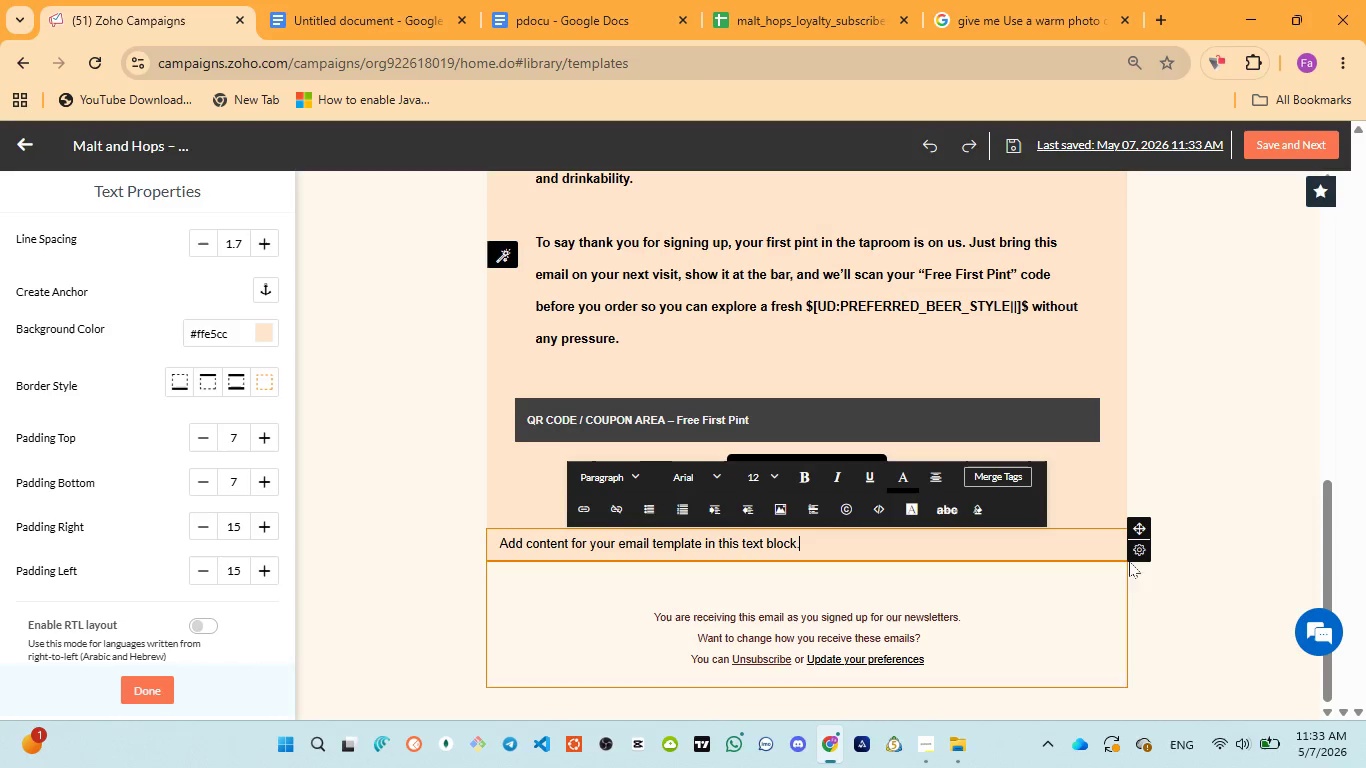 
left_click([1137, 590])
 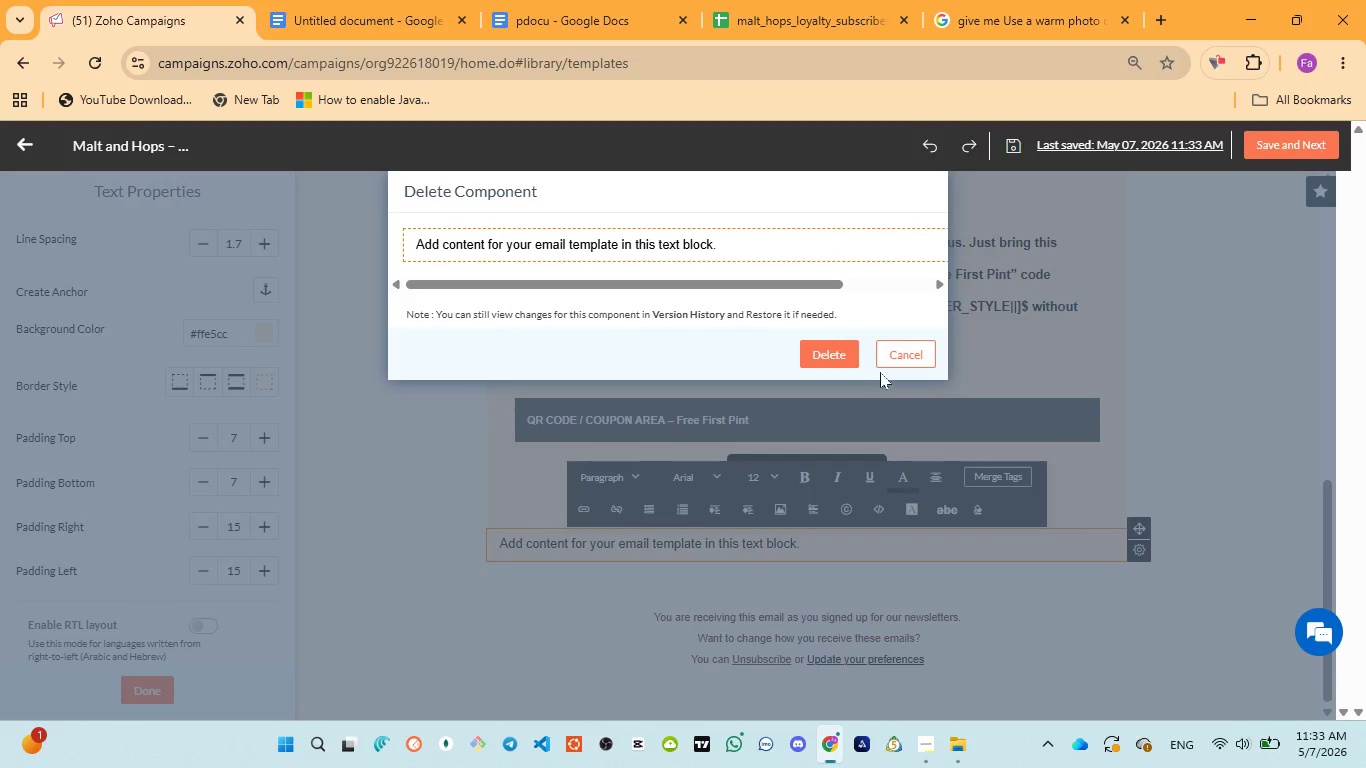 
left_click([890, 355])
 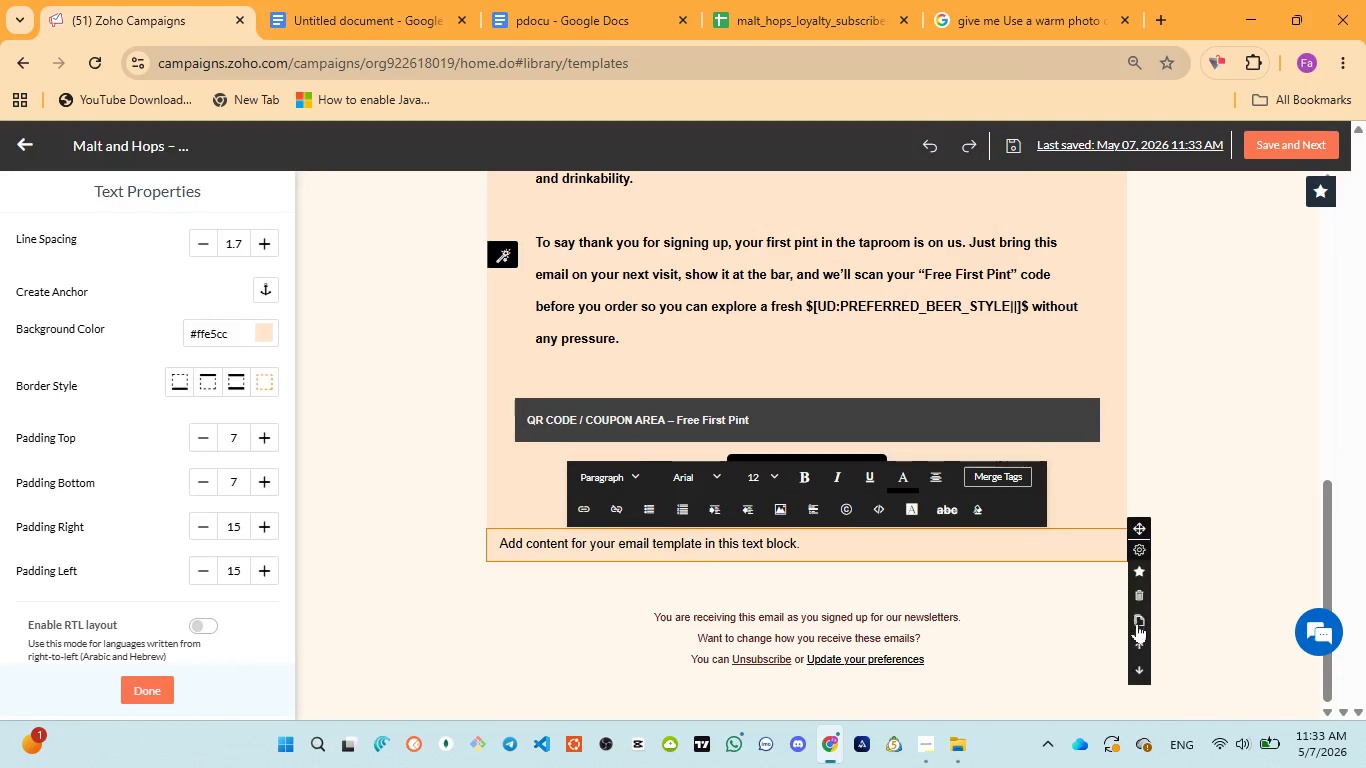 
left_click([1137, 636])
 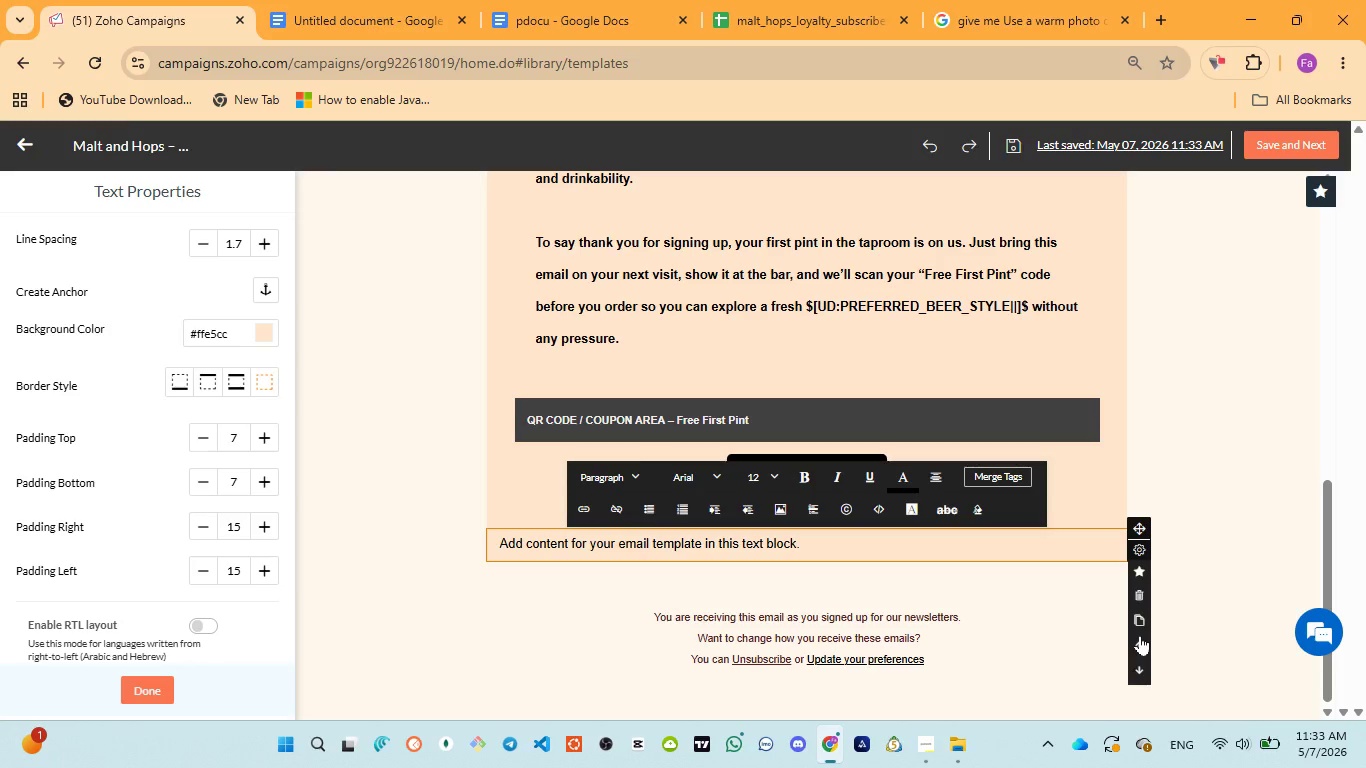 
left_click([1140, 634])
 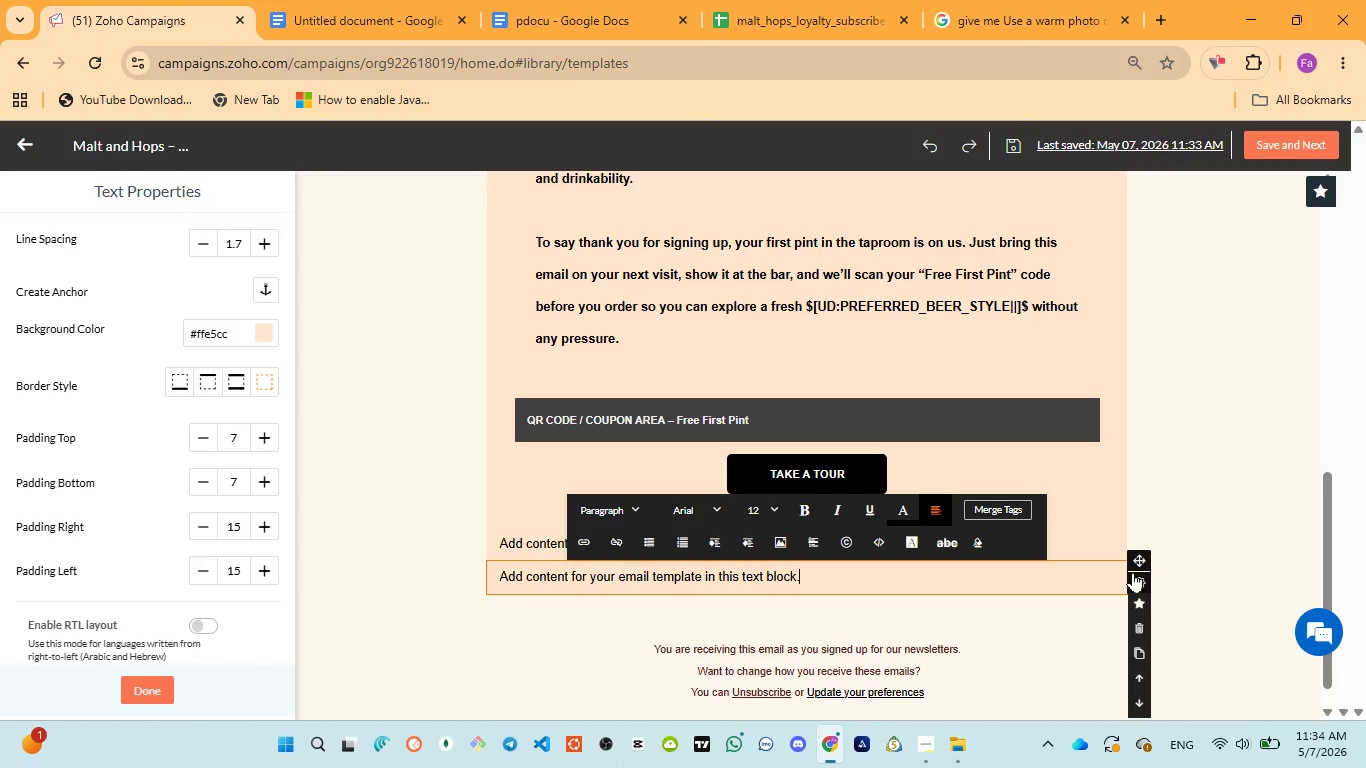 
left_click([1144, 625])
 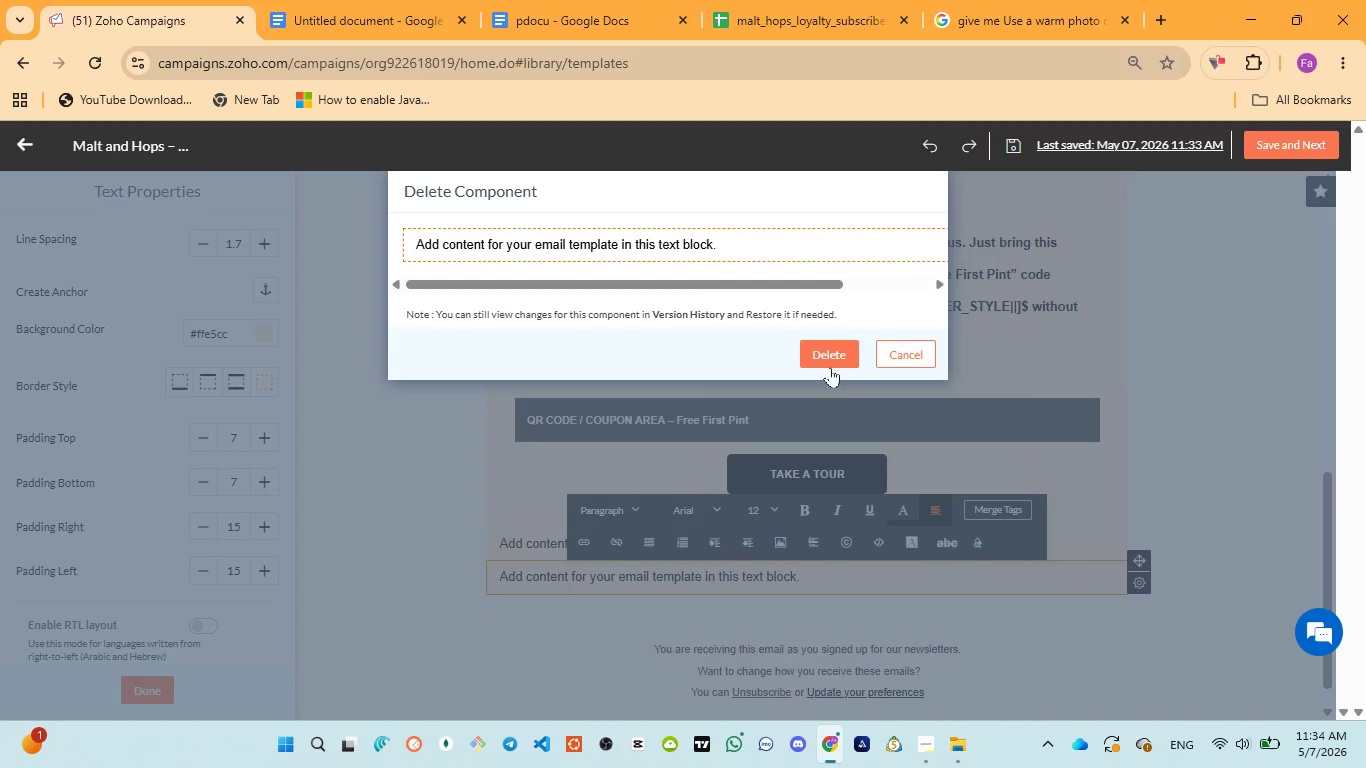 
left_click([830, 351])
 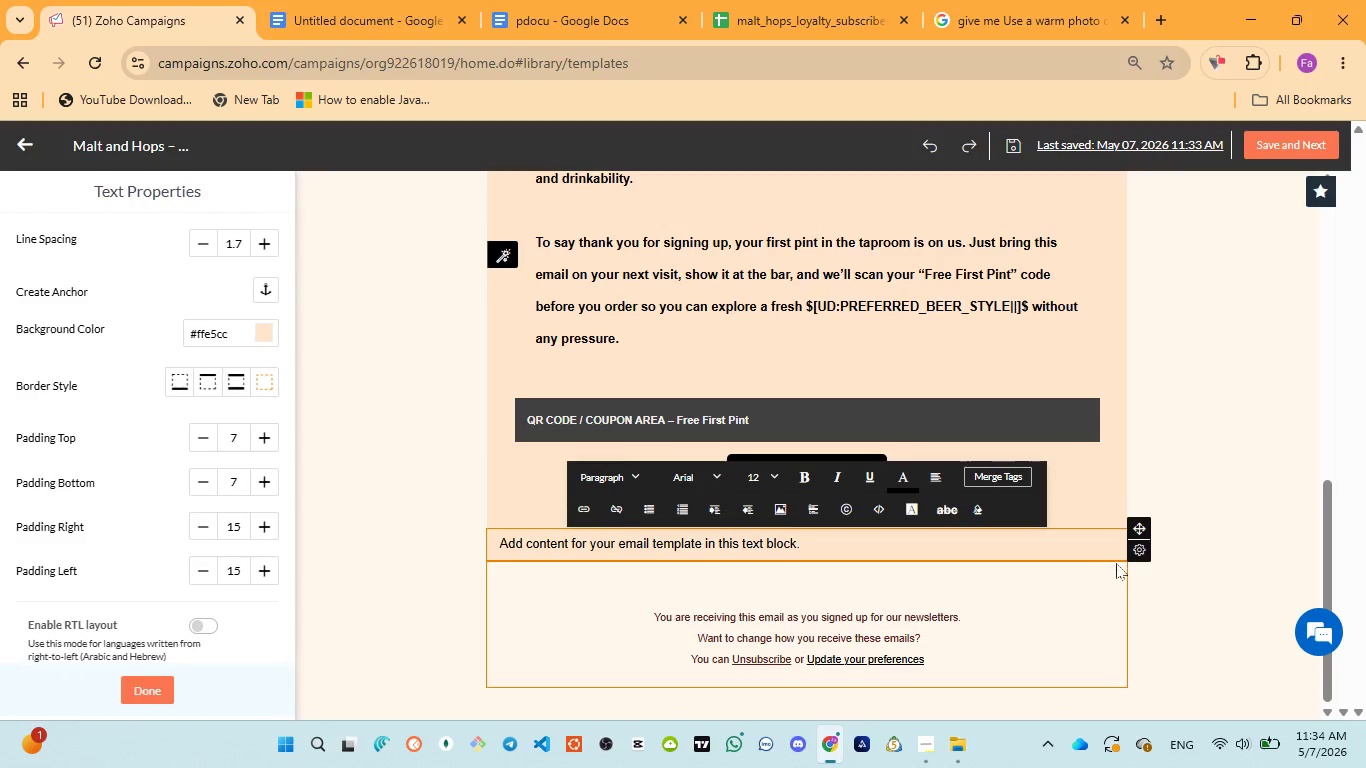 
left_click([1115, 543])
 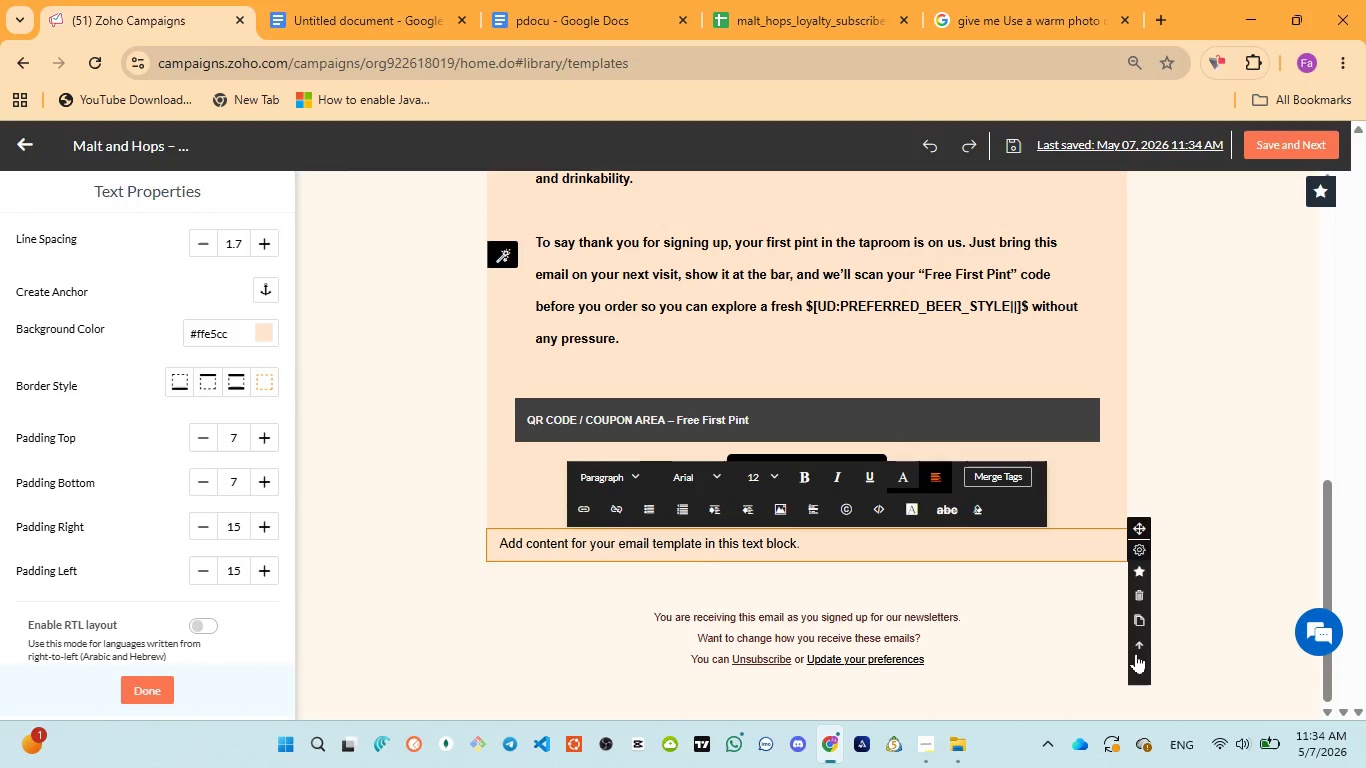 
left_click([1140, 640])
 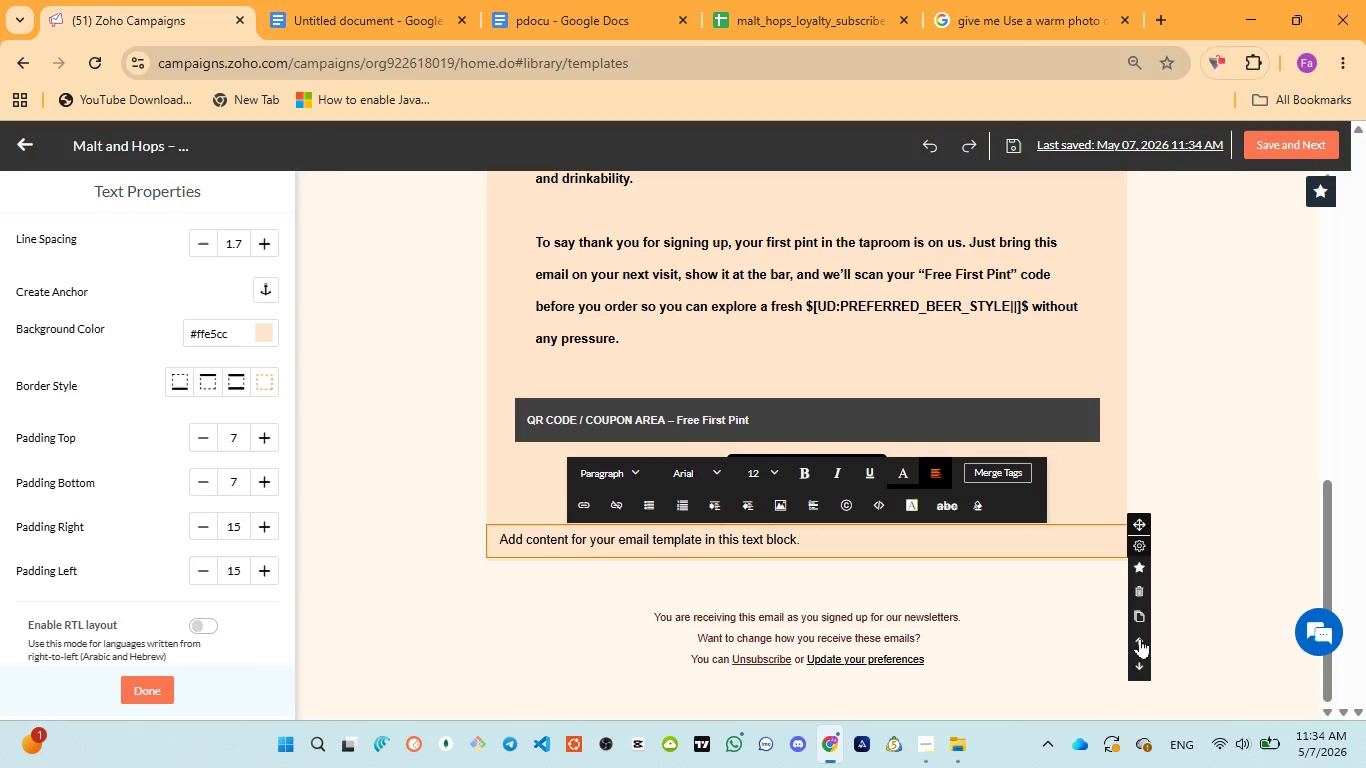 
left_click([1140, 638])
 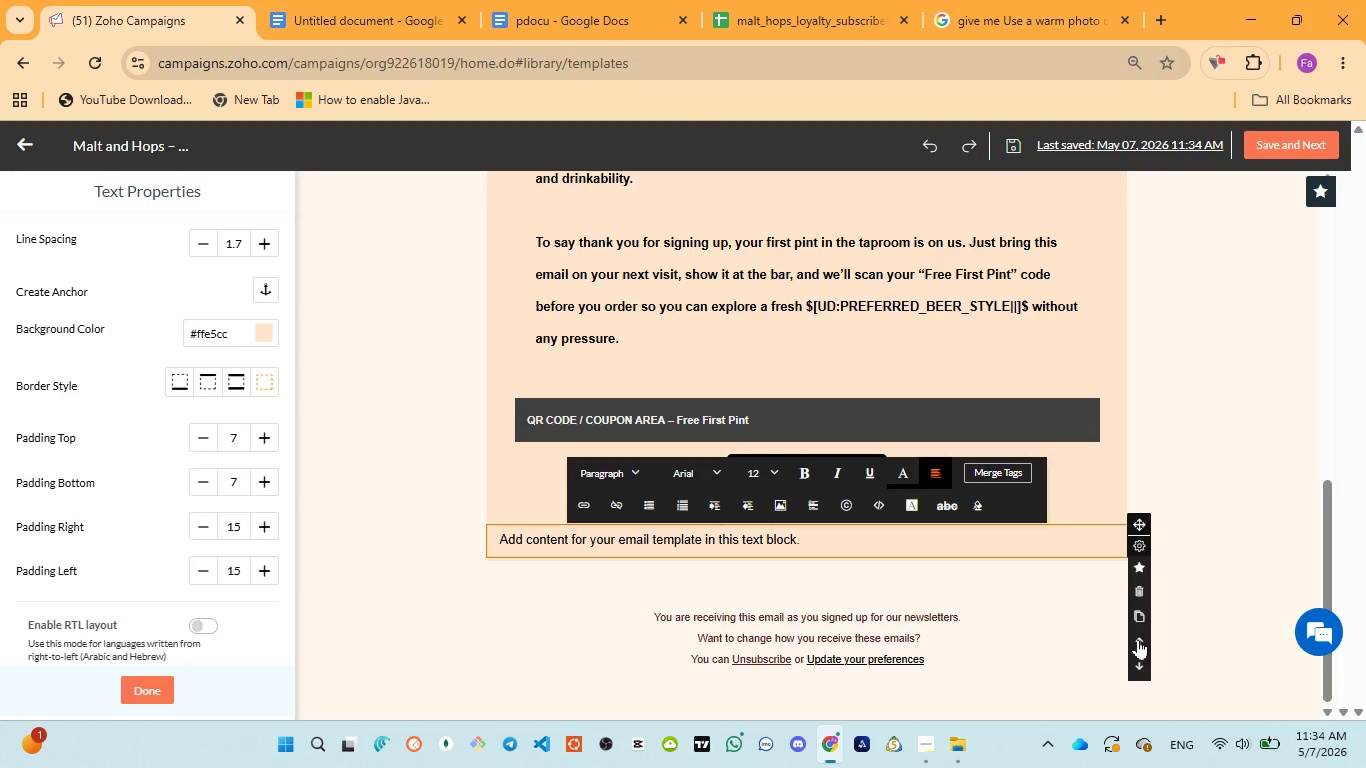 
left_click([1137, 637])
 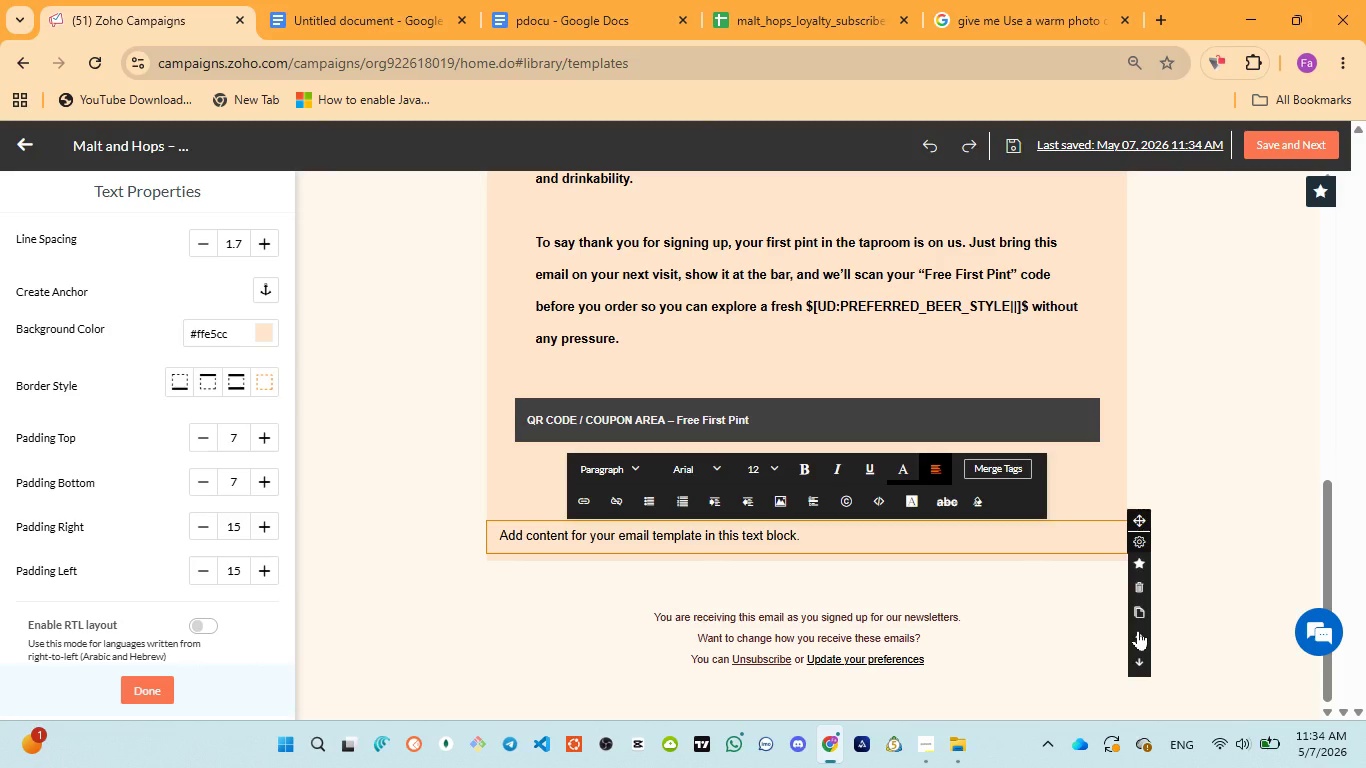 
left_click([1138, 630])
 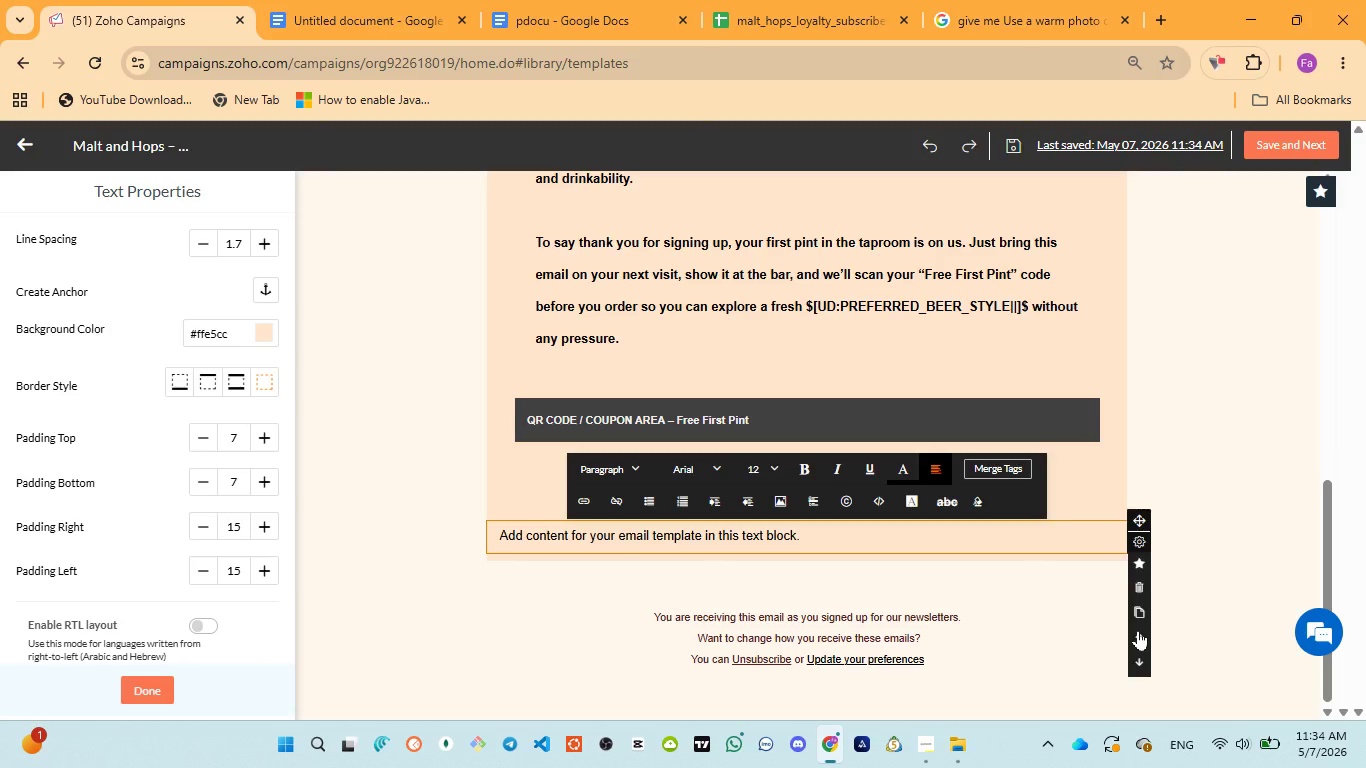 
left_click([1138, 630])
 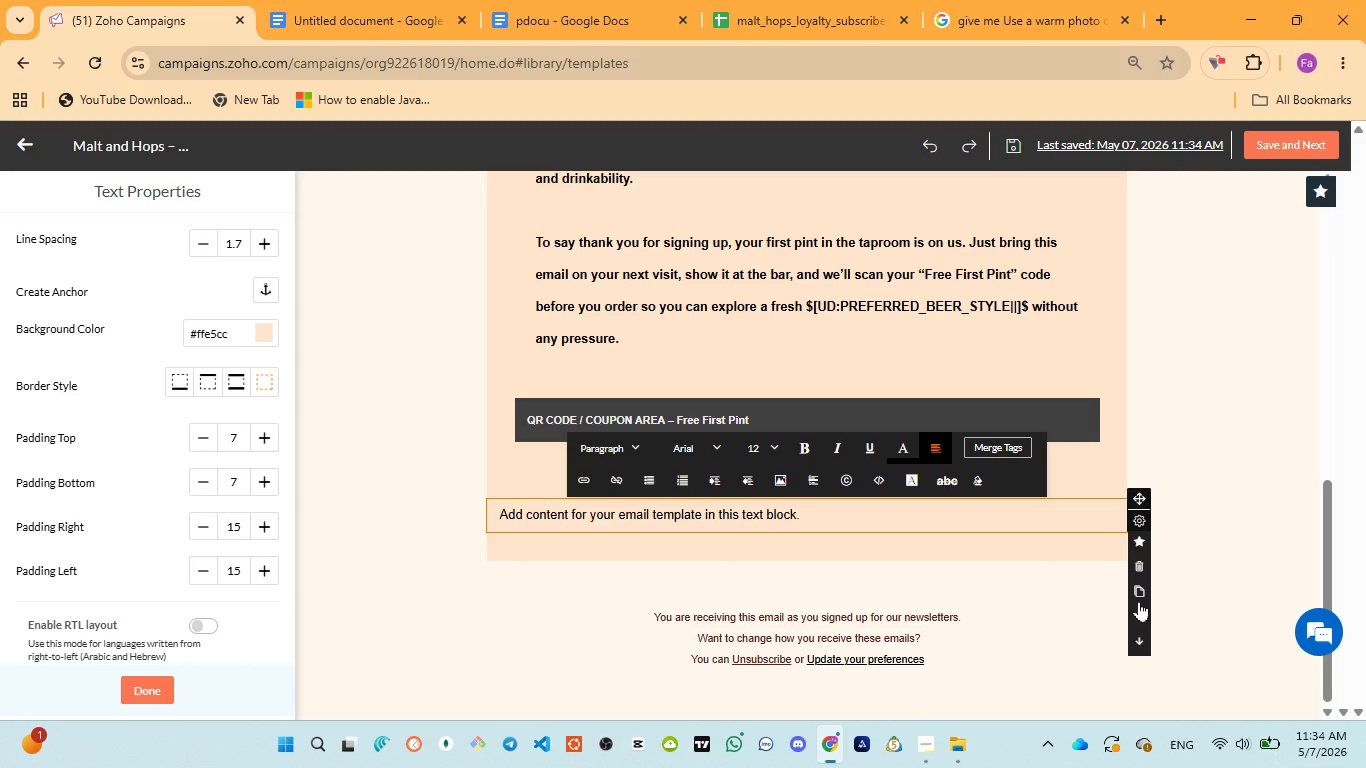 
left_click([1139, 613])
 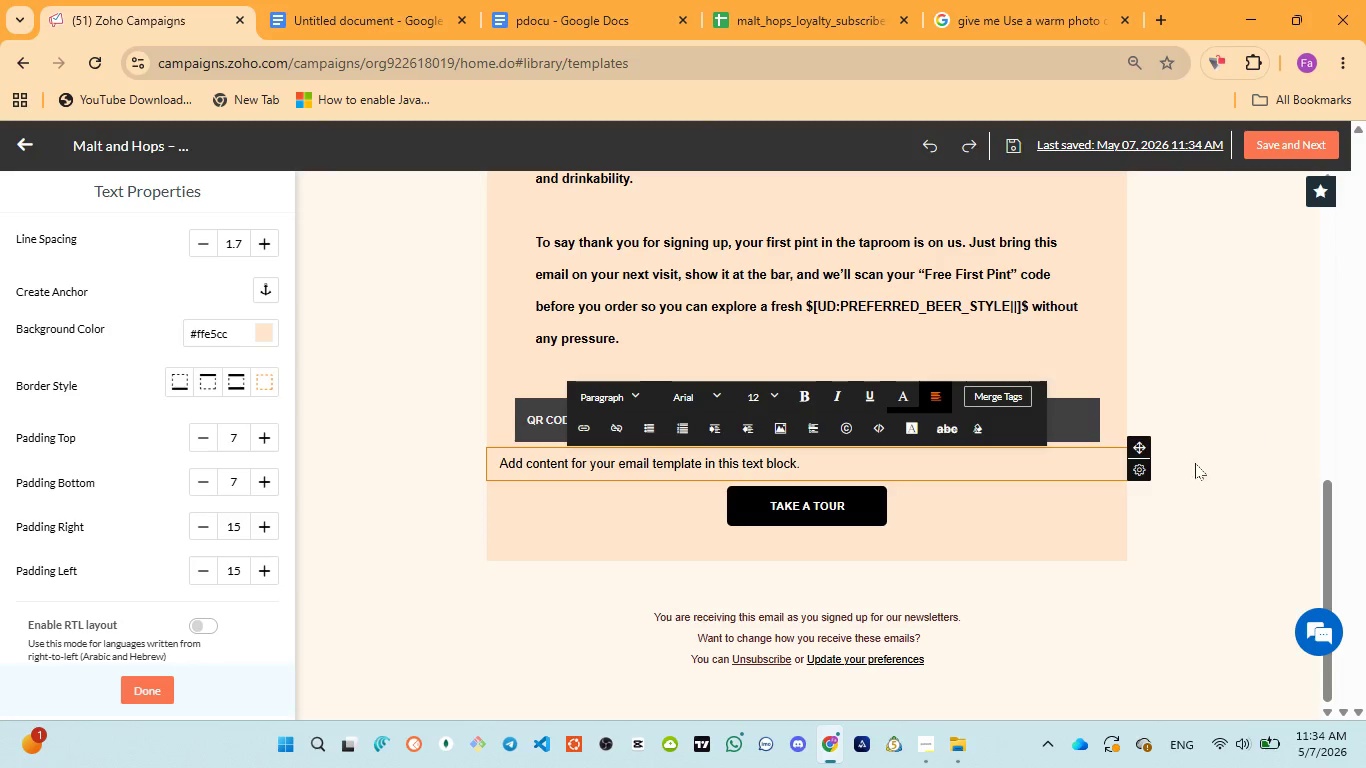 
left_click([979, 514])
 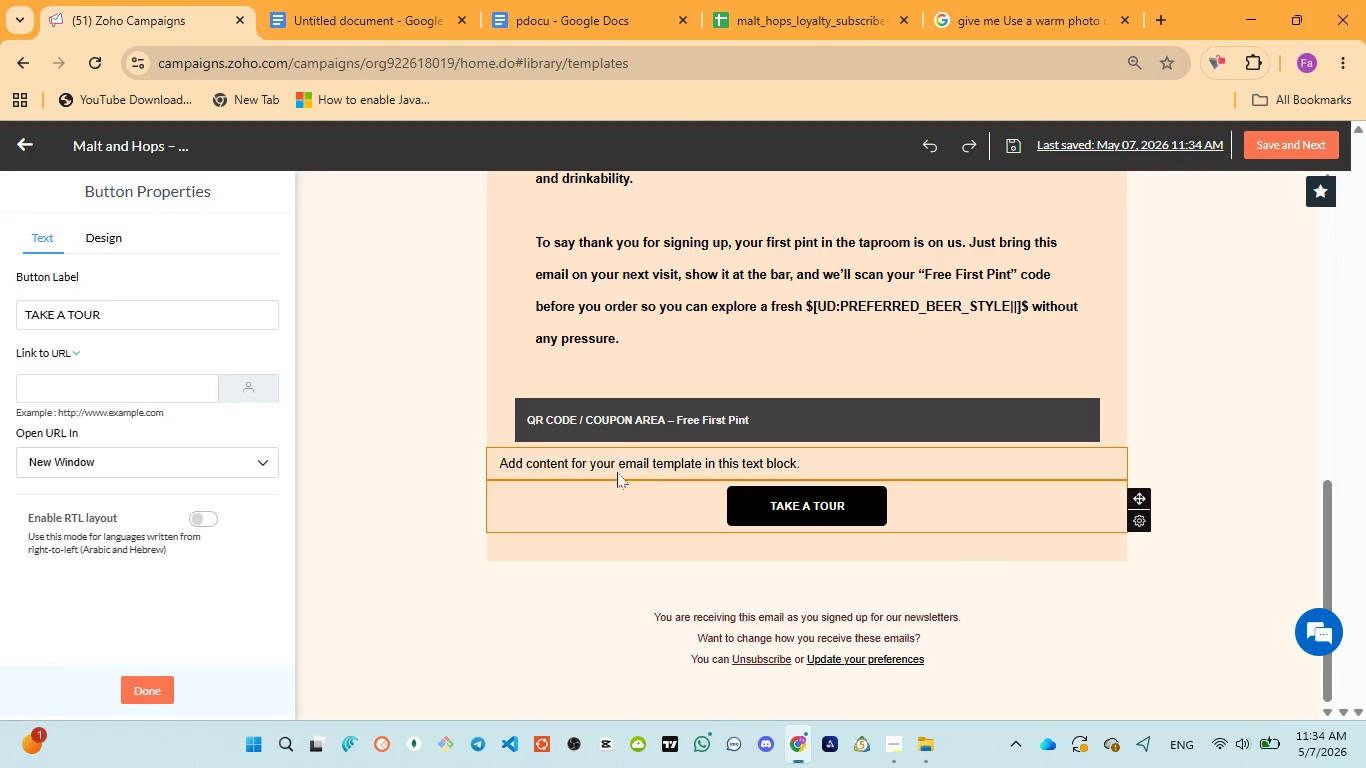 
left_click([591, 462])
 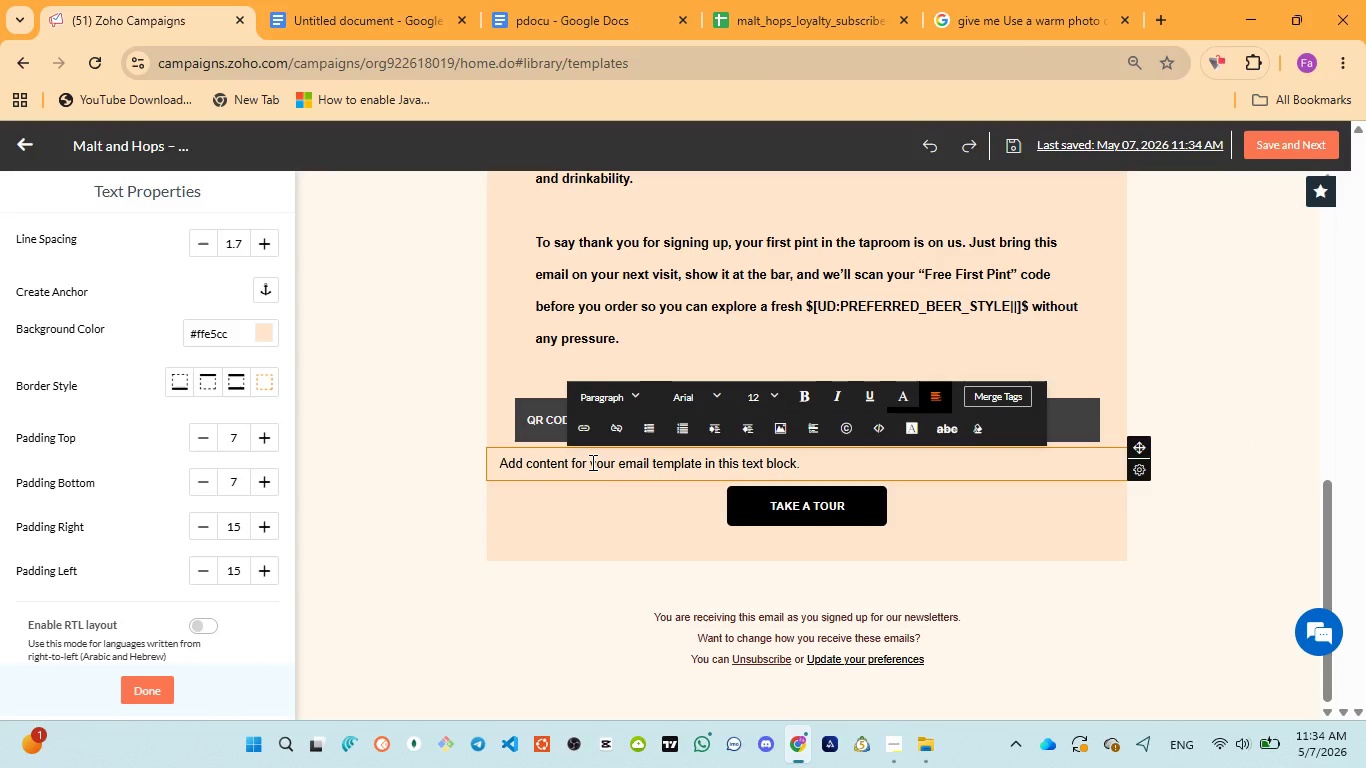 
wait(5.06)
 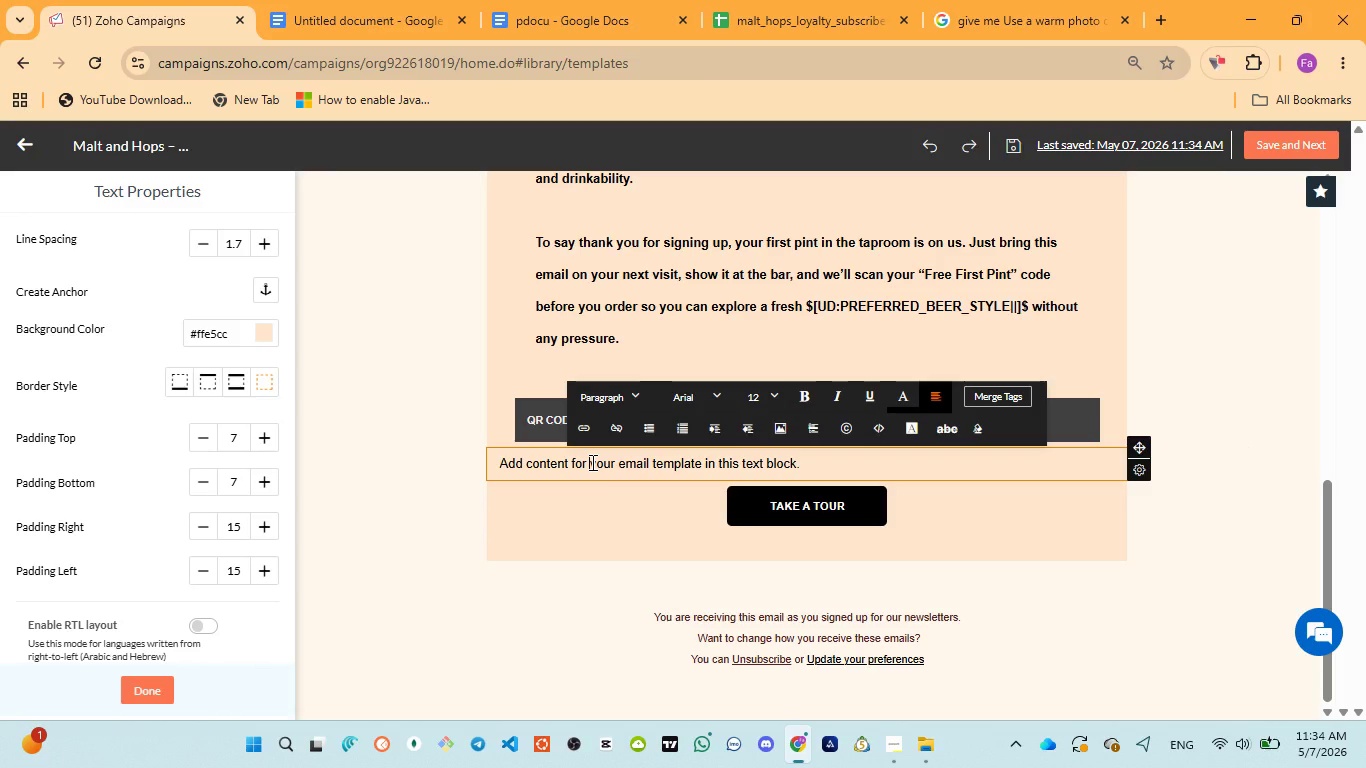 
left_click([576, 7])
 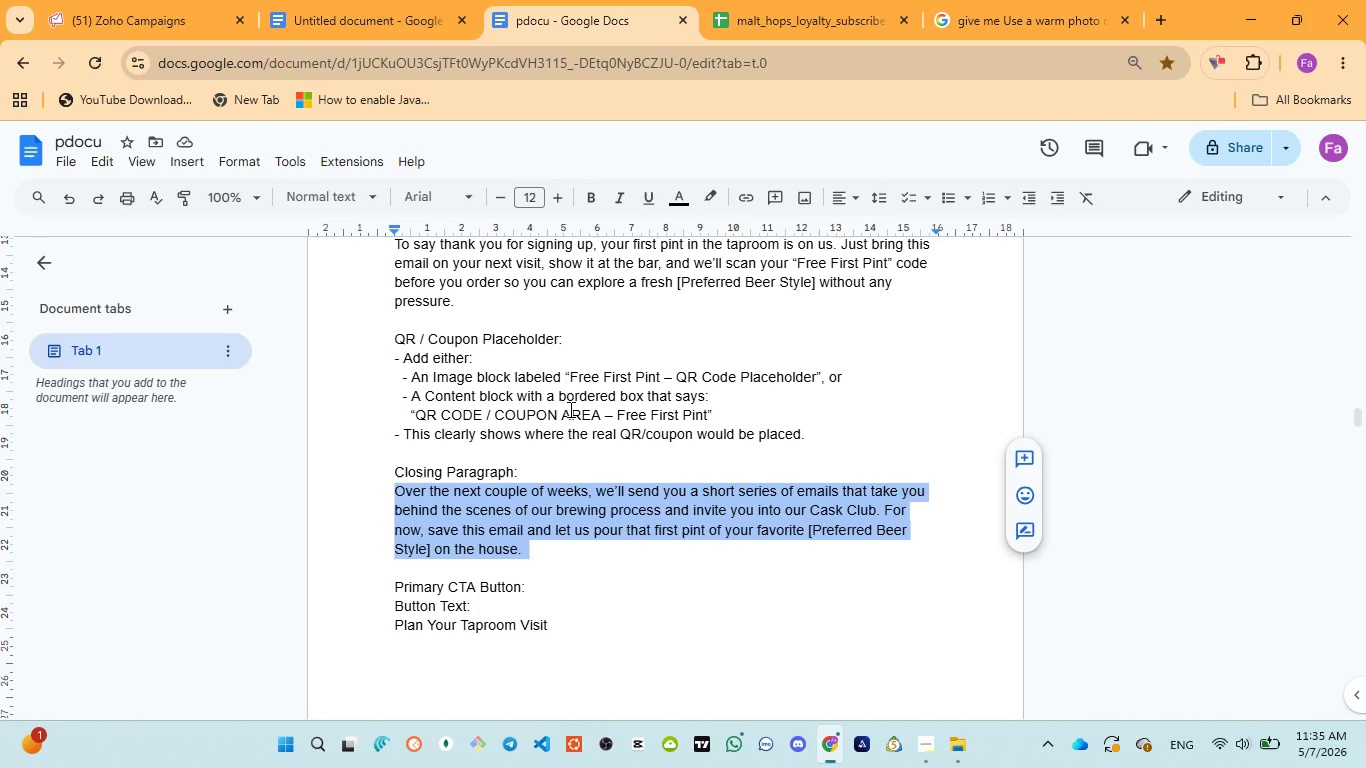 
wait(49.3)
 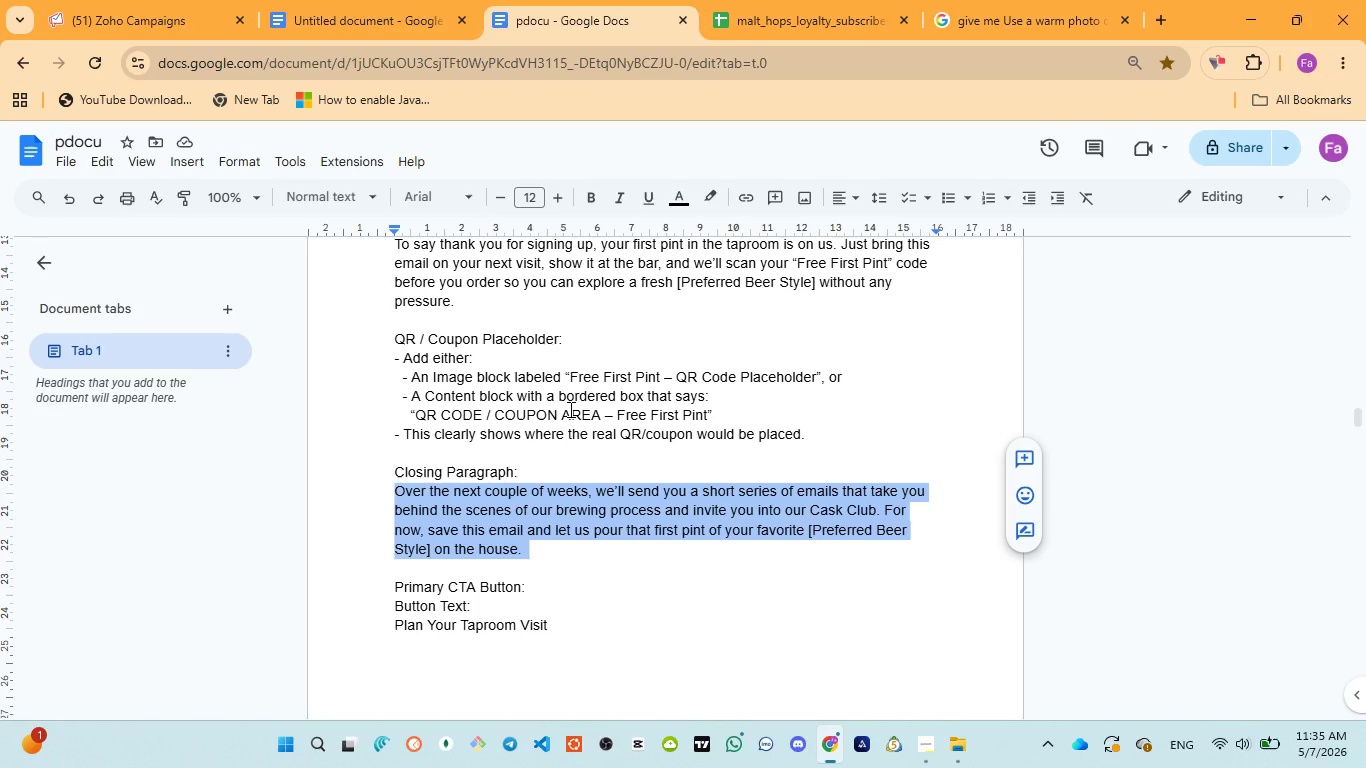 
left_click([108, 7])
 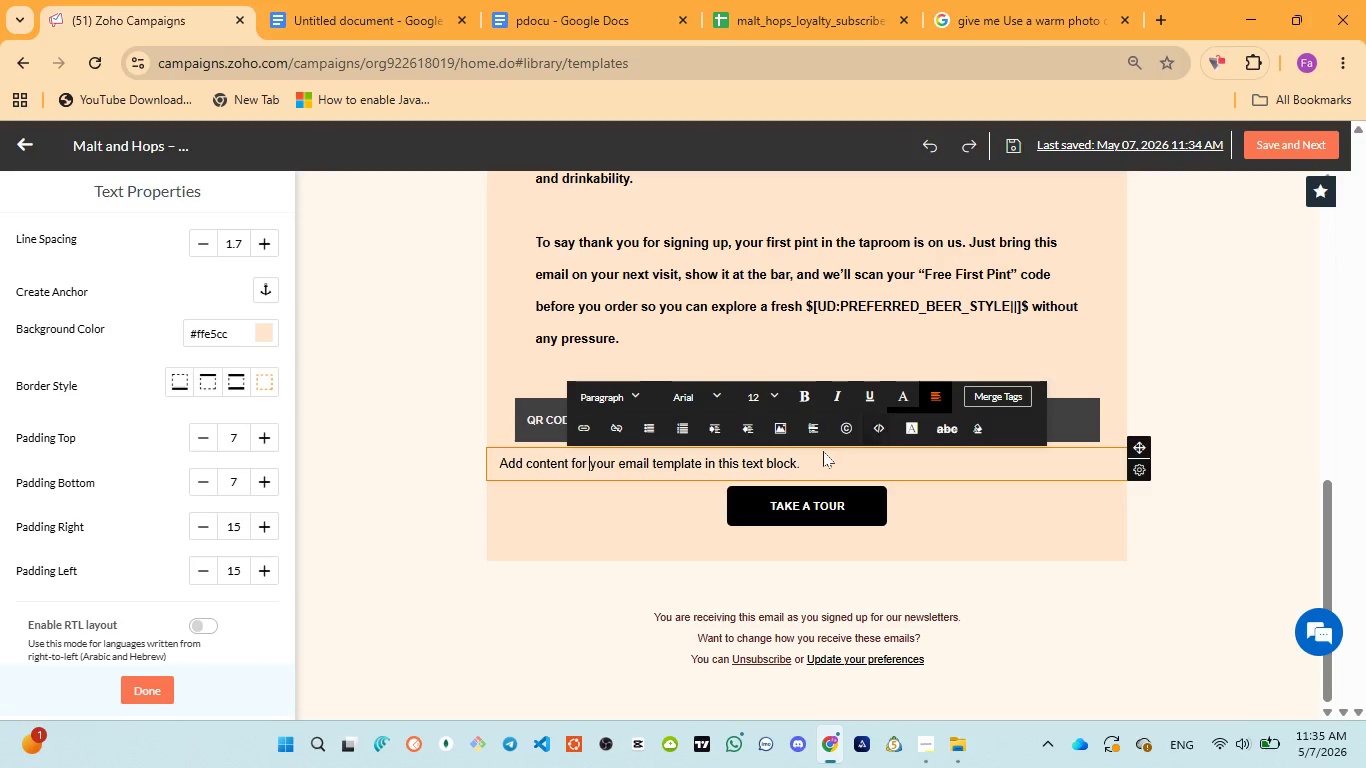 
key(Control+ControlLeft)
 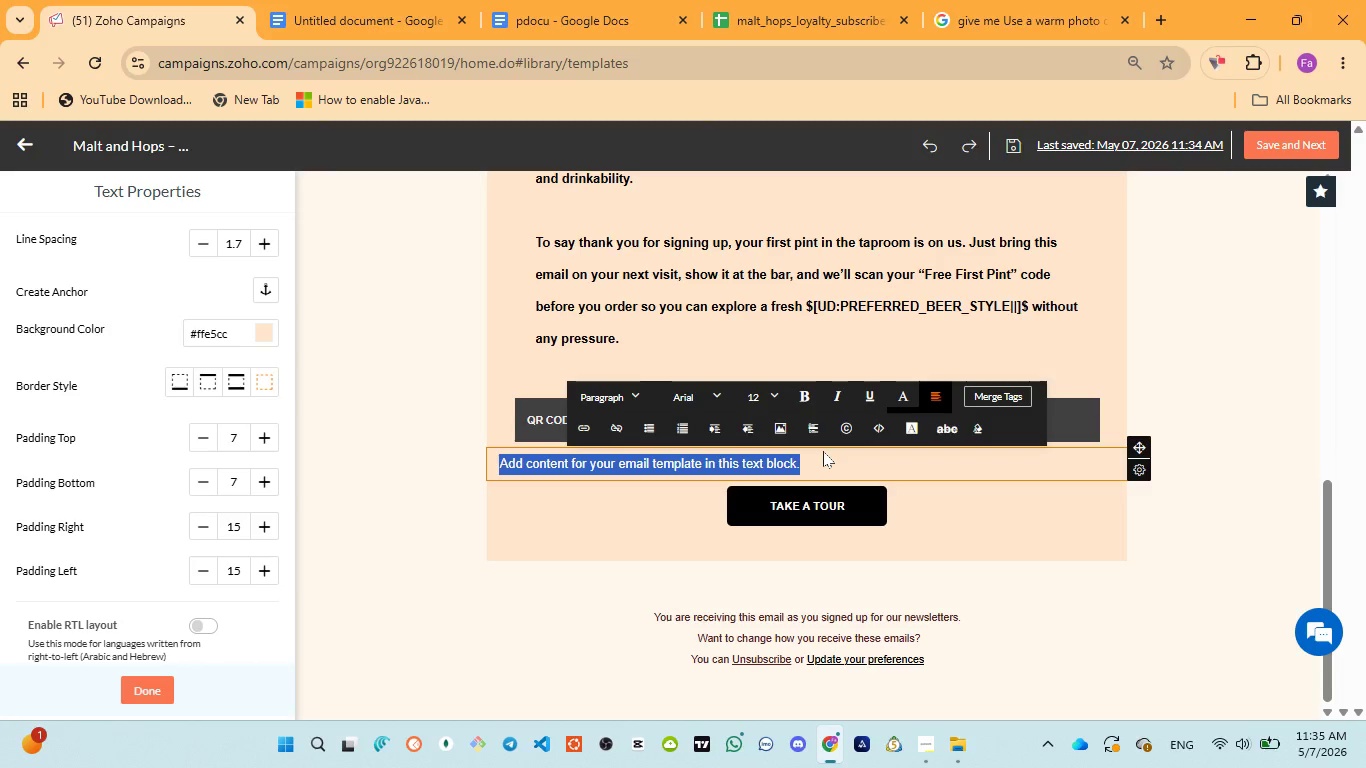 
key(Control+A)
 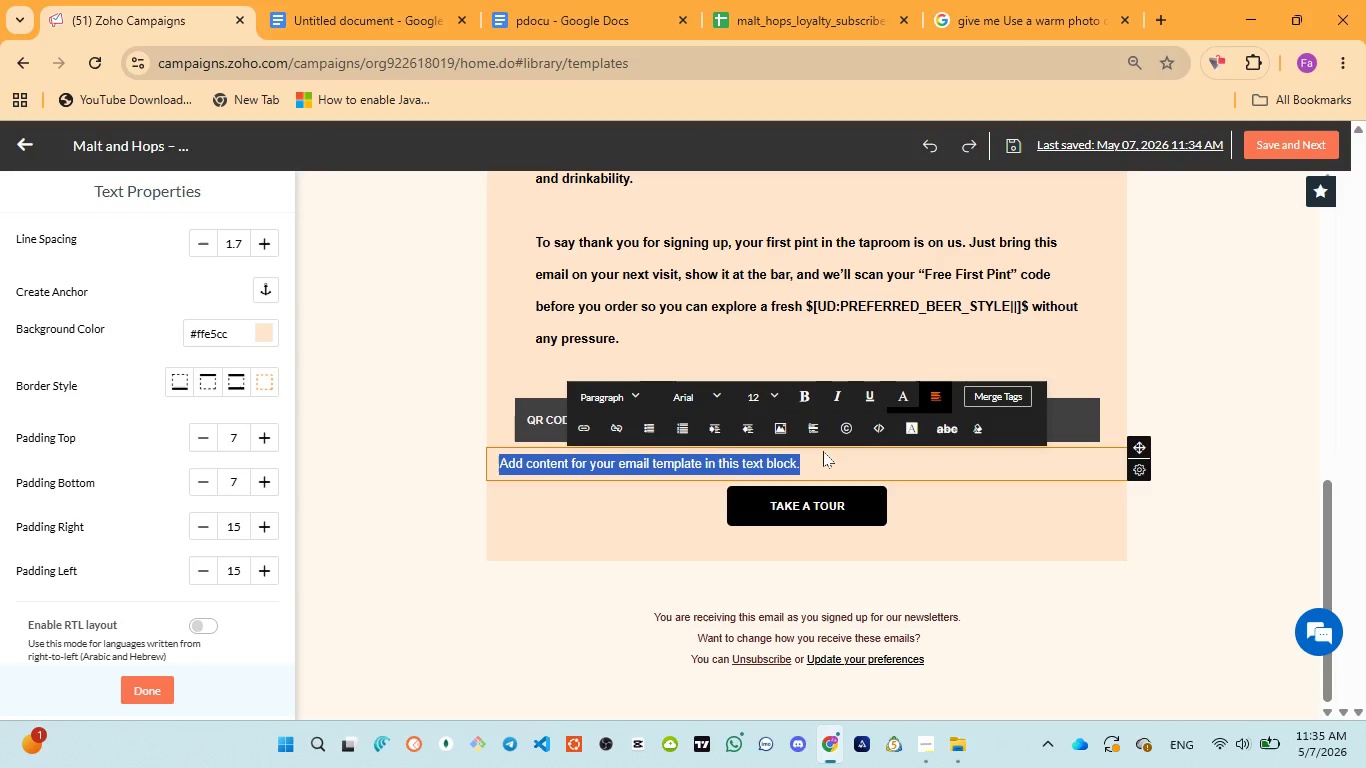 
type(Over the next couple of weeks, )
 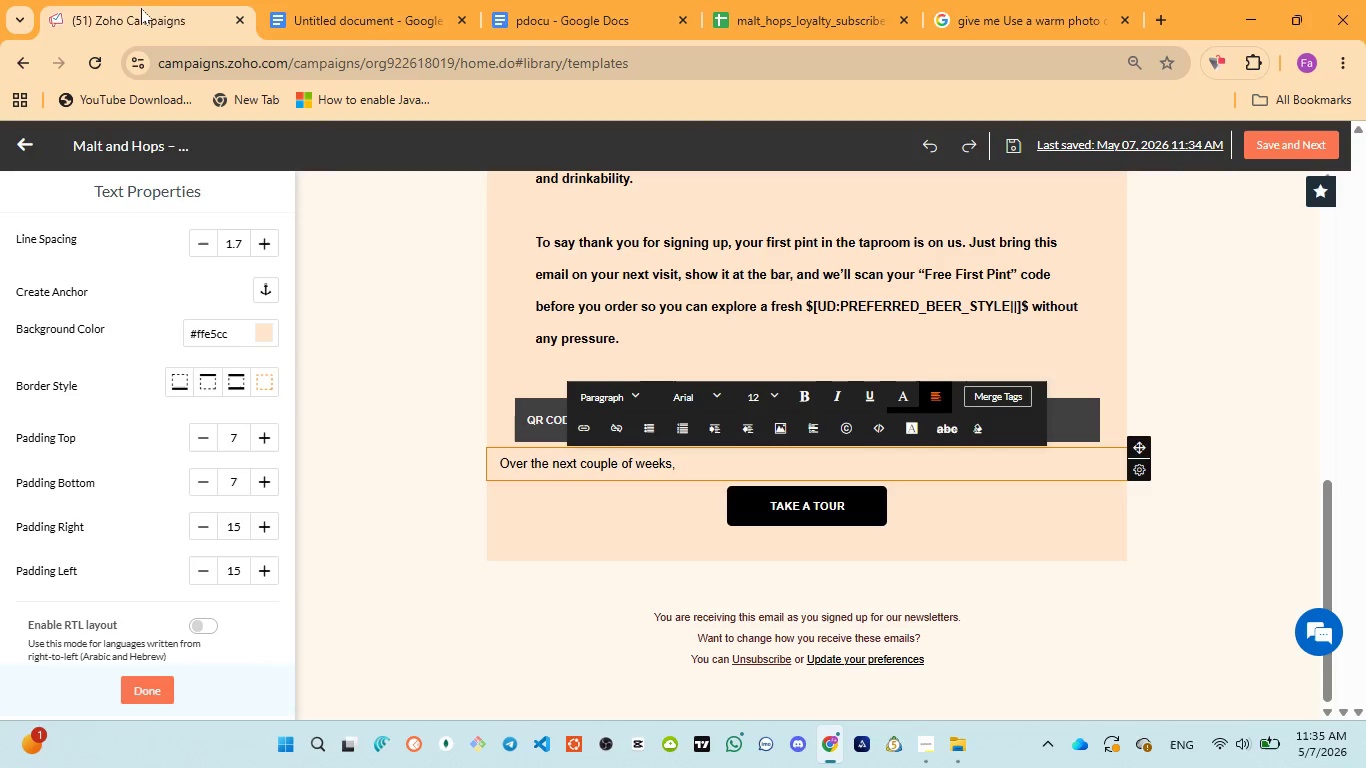 
left_click([542, 19])
 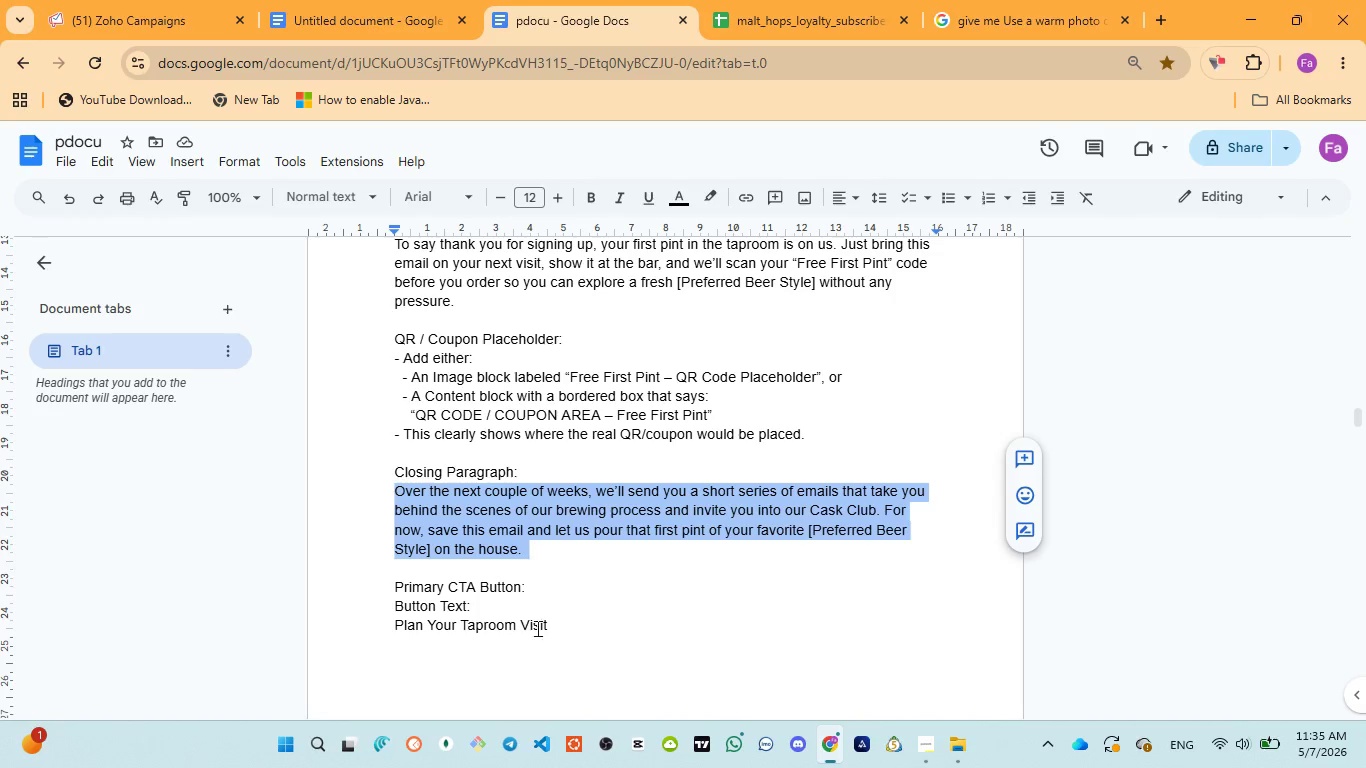 
wait(9.75)
 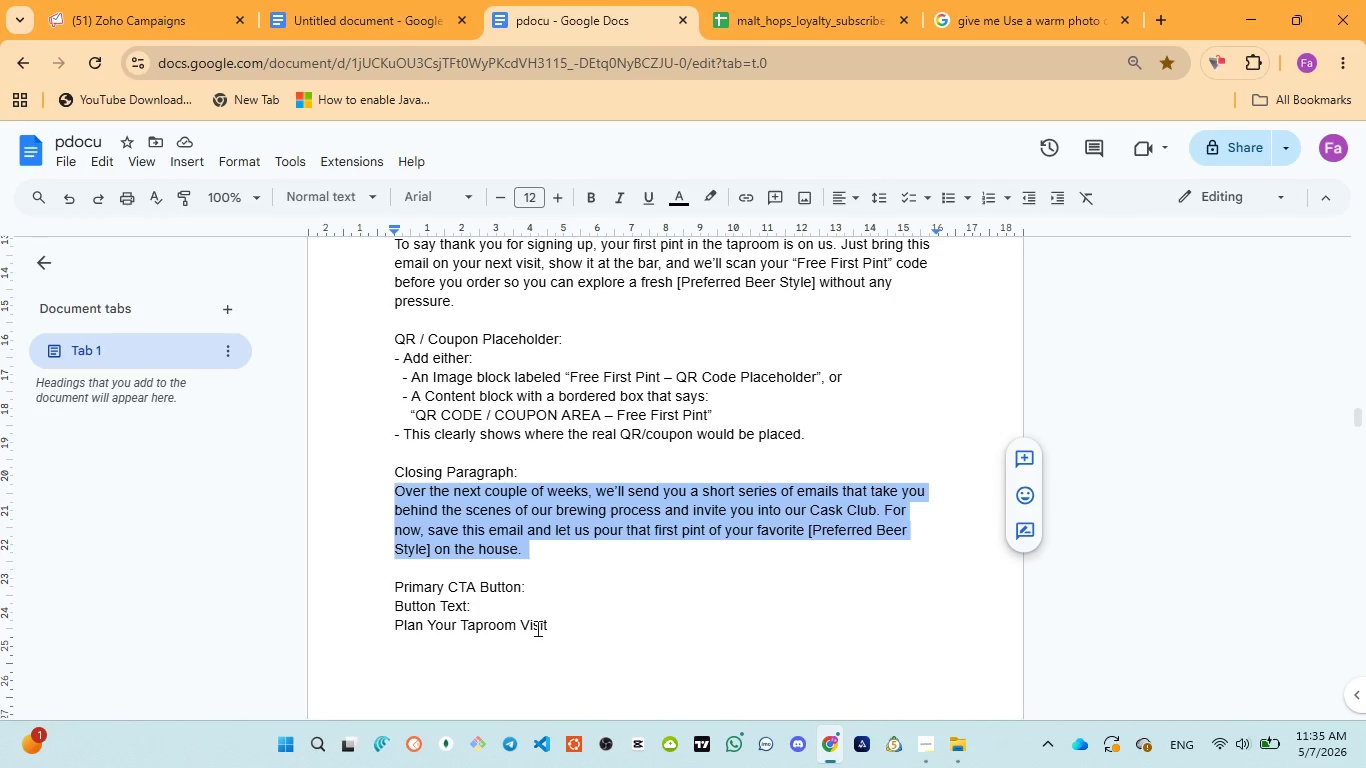 
left_click([132, 5])
 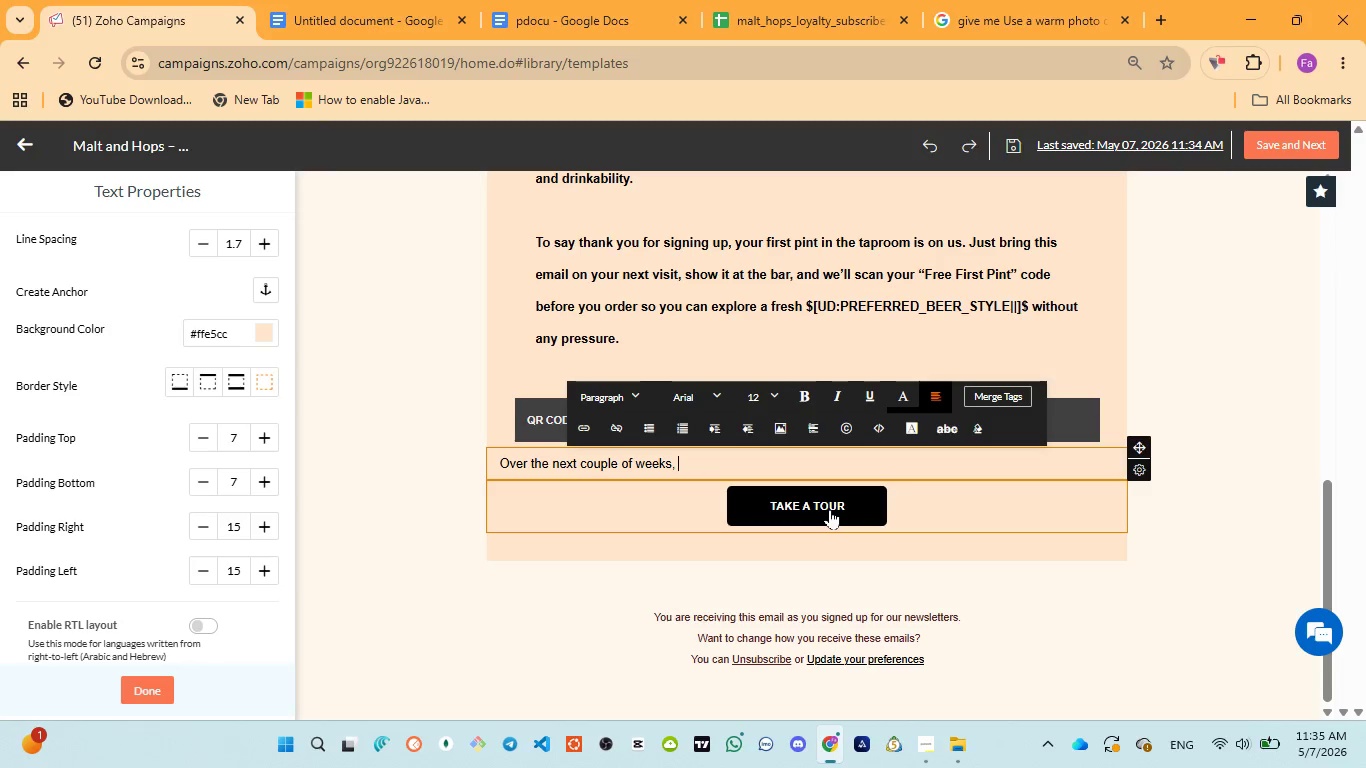 
type(we will send you )
 